 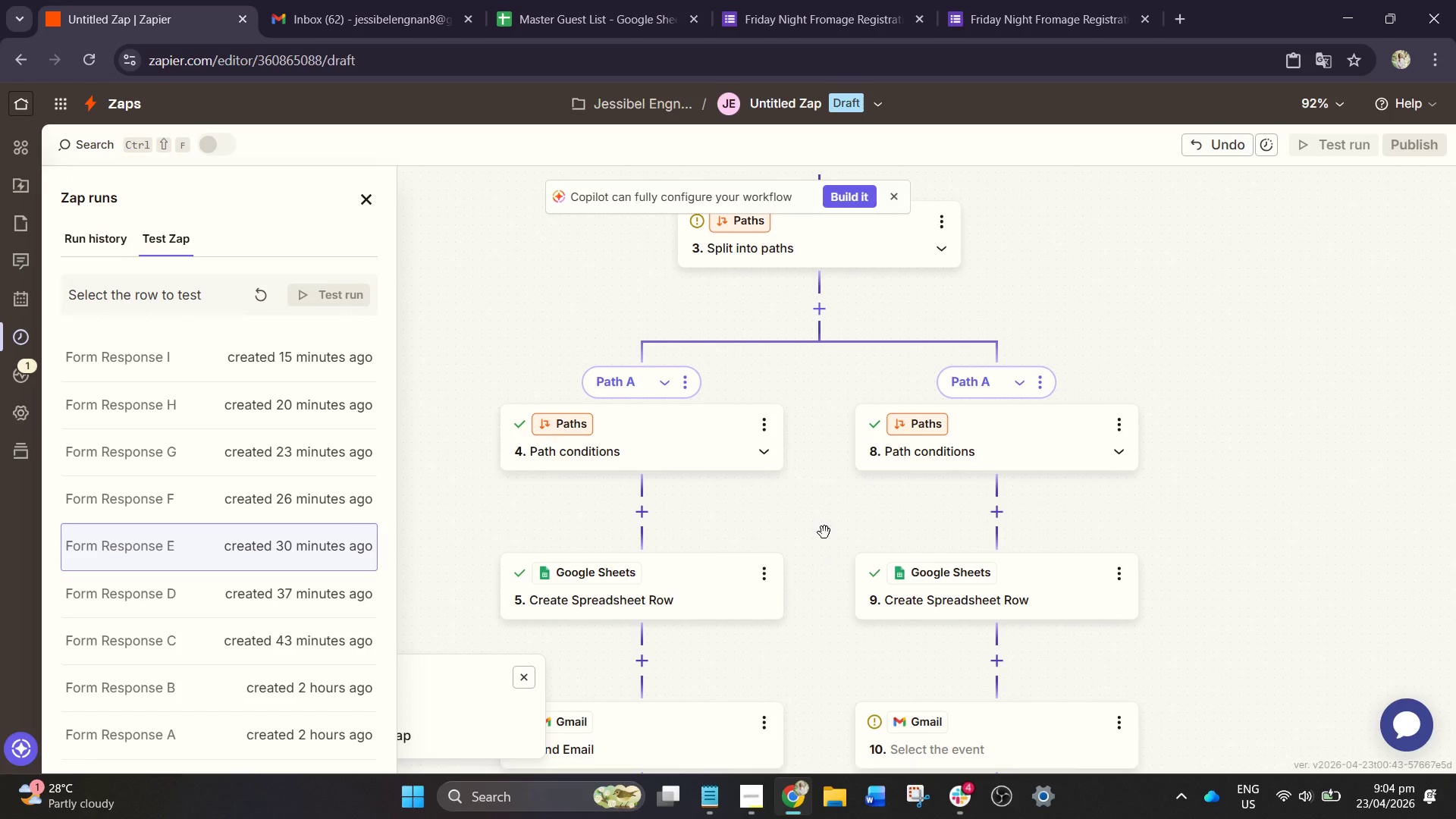 
left_click_drag(start_coordinate=[824, 532], to_coordinate=[844, 739])
 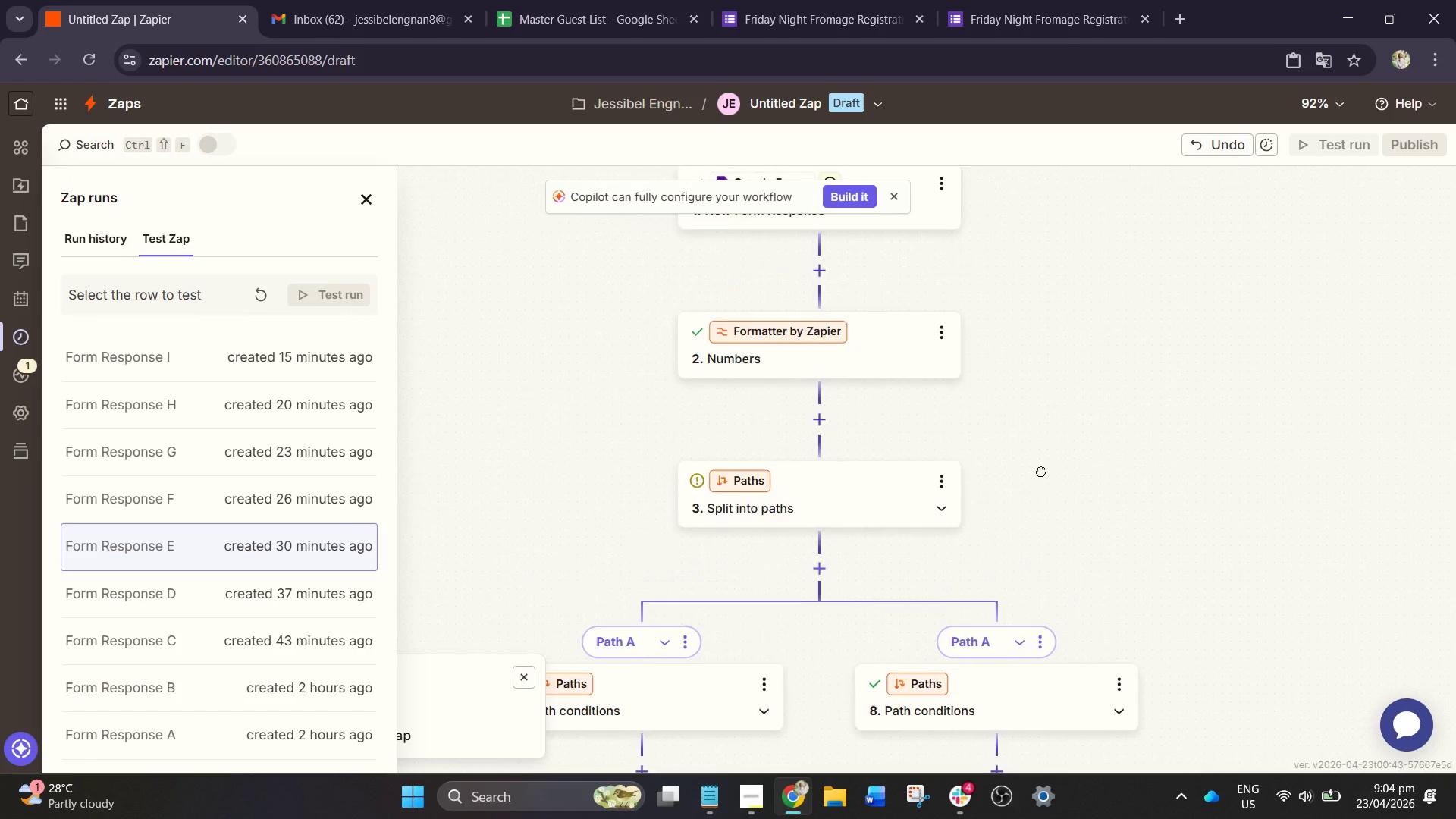 
left_click_drag(start_coordinate=[1075, 393], to_coordinate=[1015, 506])
 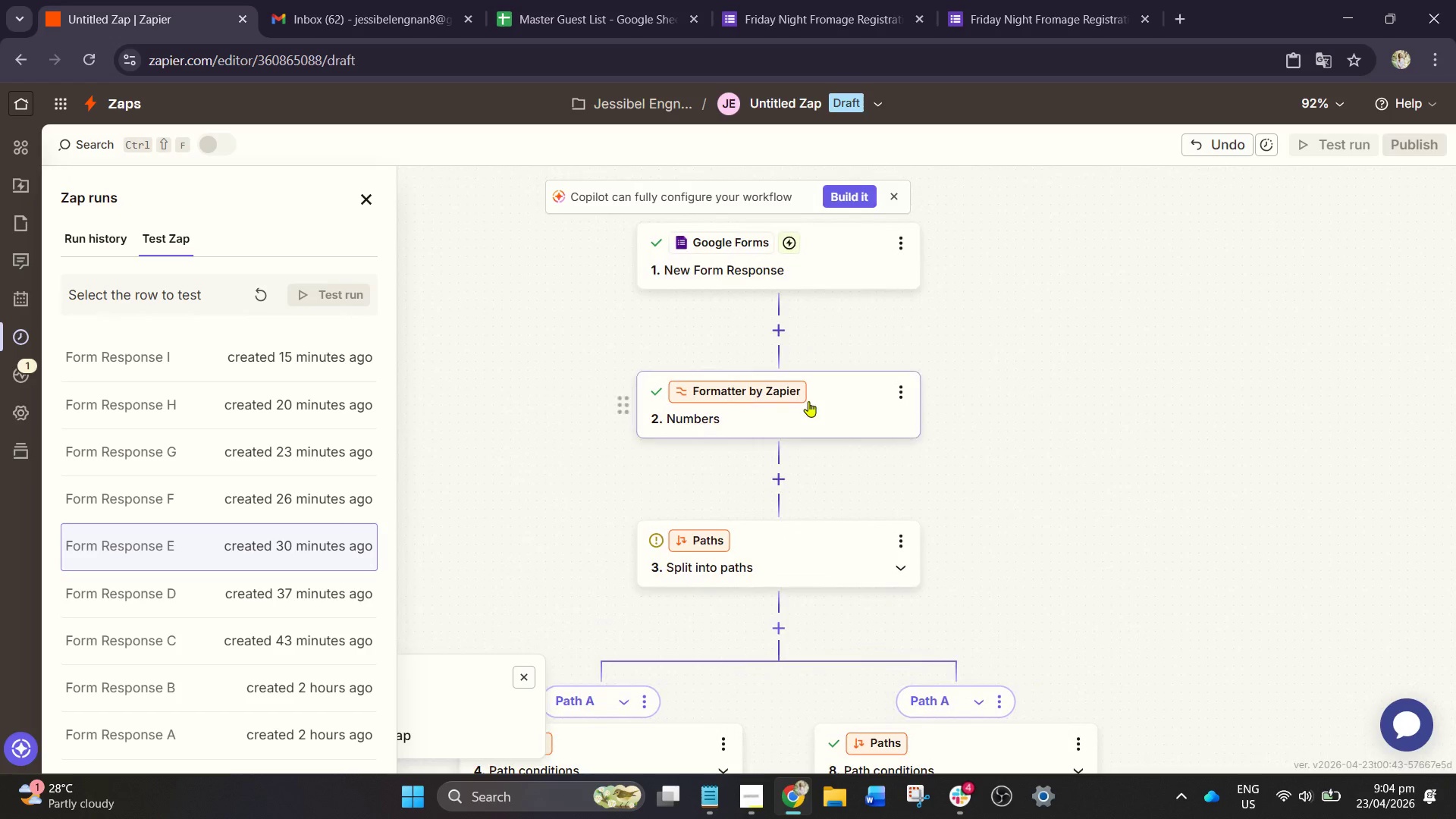 
left_click([808, 401])
 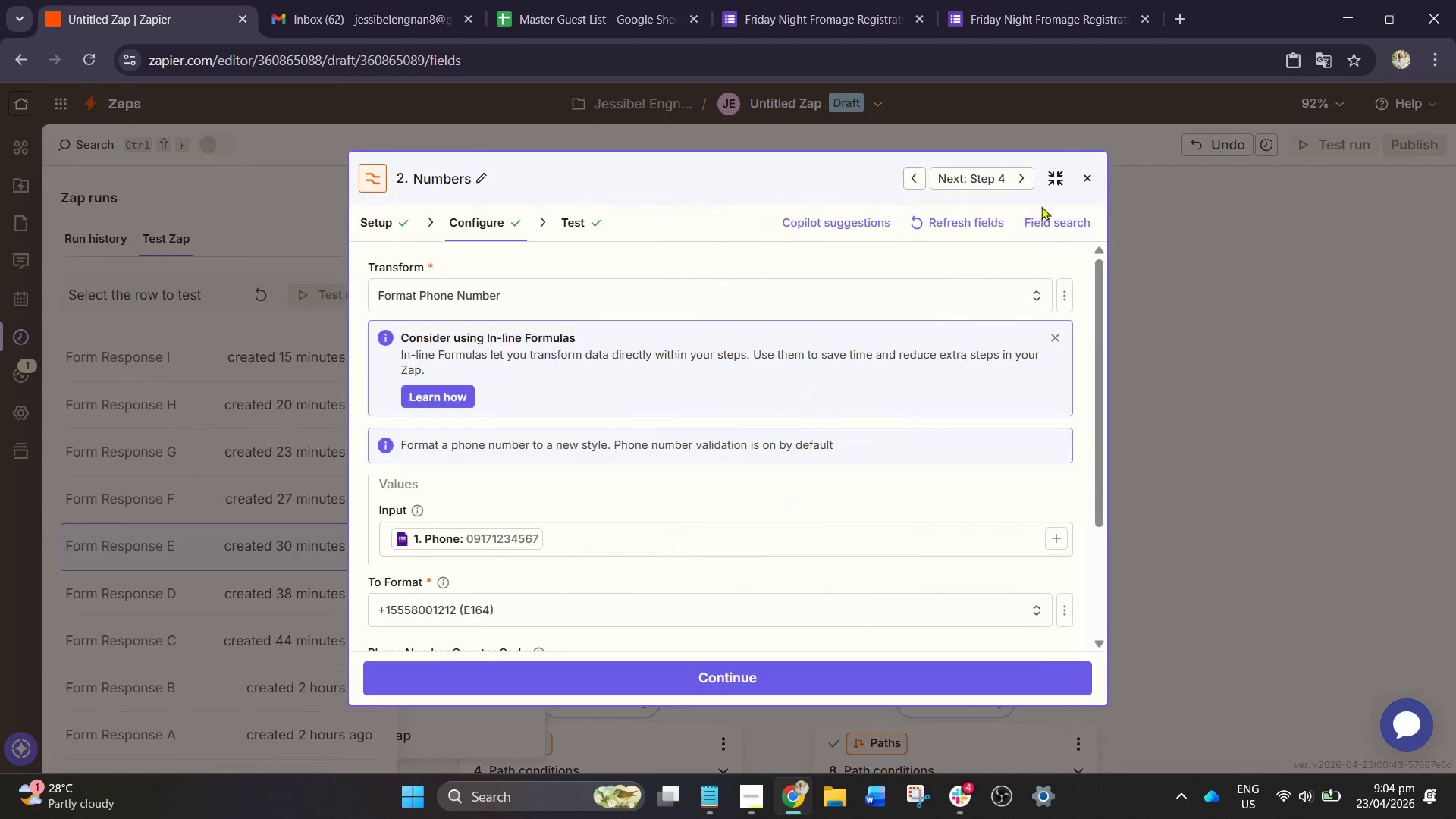 
left_click([1088, 179])
 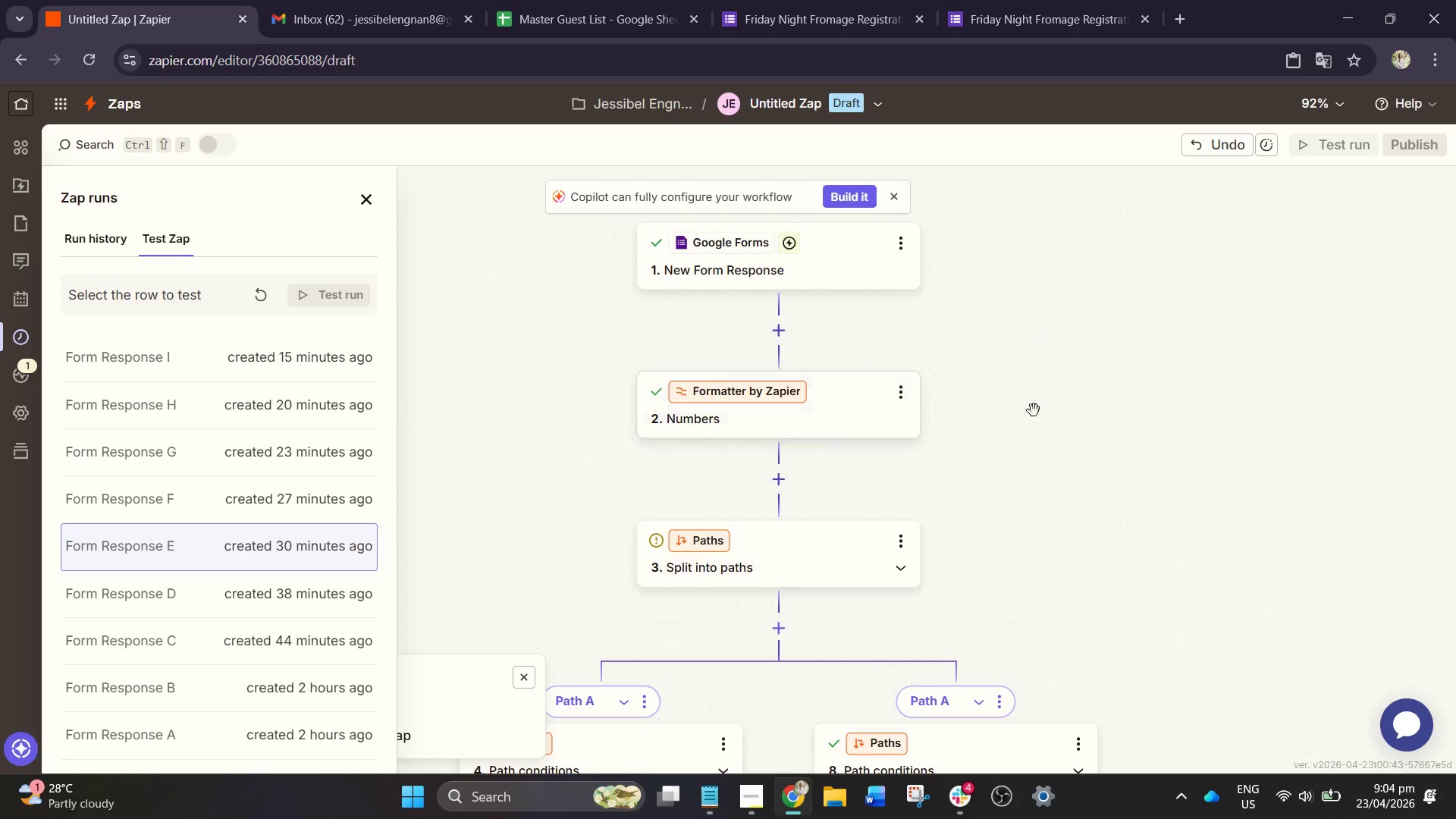 
left_click_drag(start_coordinate=[1034, 410], to_coordinate=[1125, 145])
 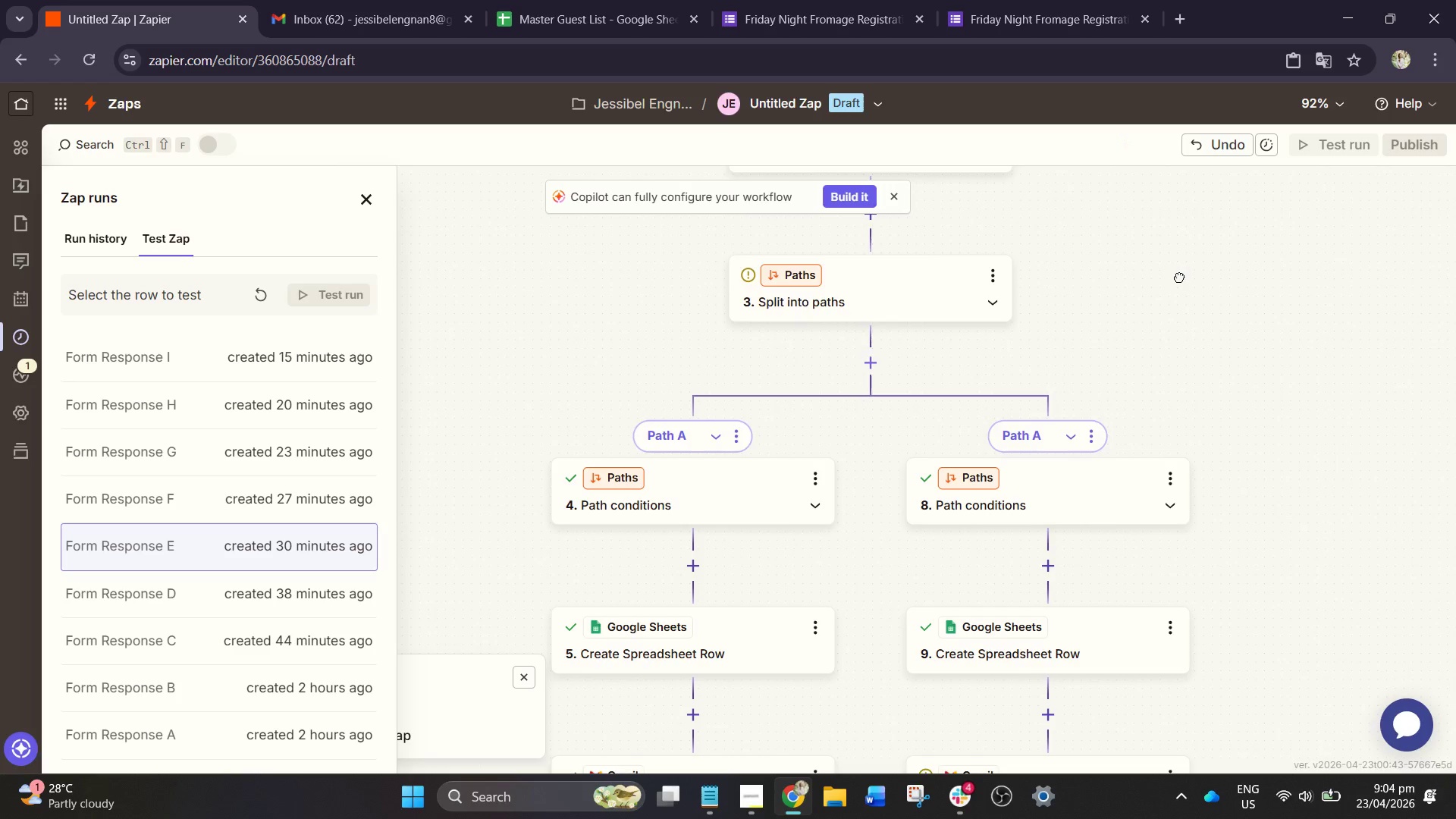 
left_click_drag(start_coordinate=[1179, 277], to_coordinate=[1086, 441])
 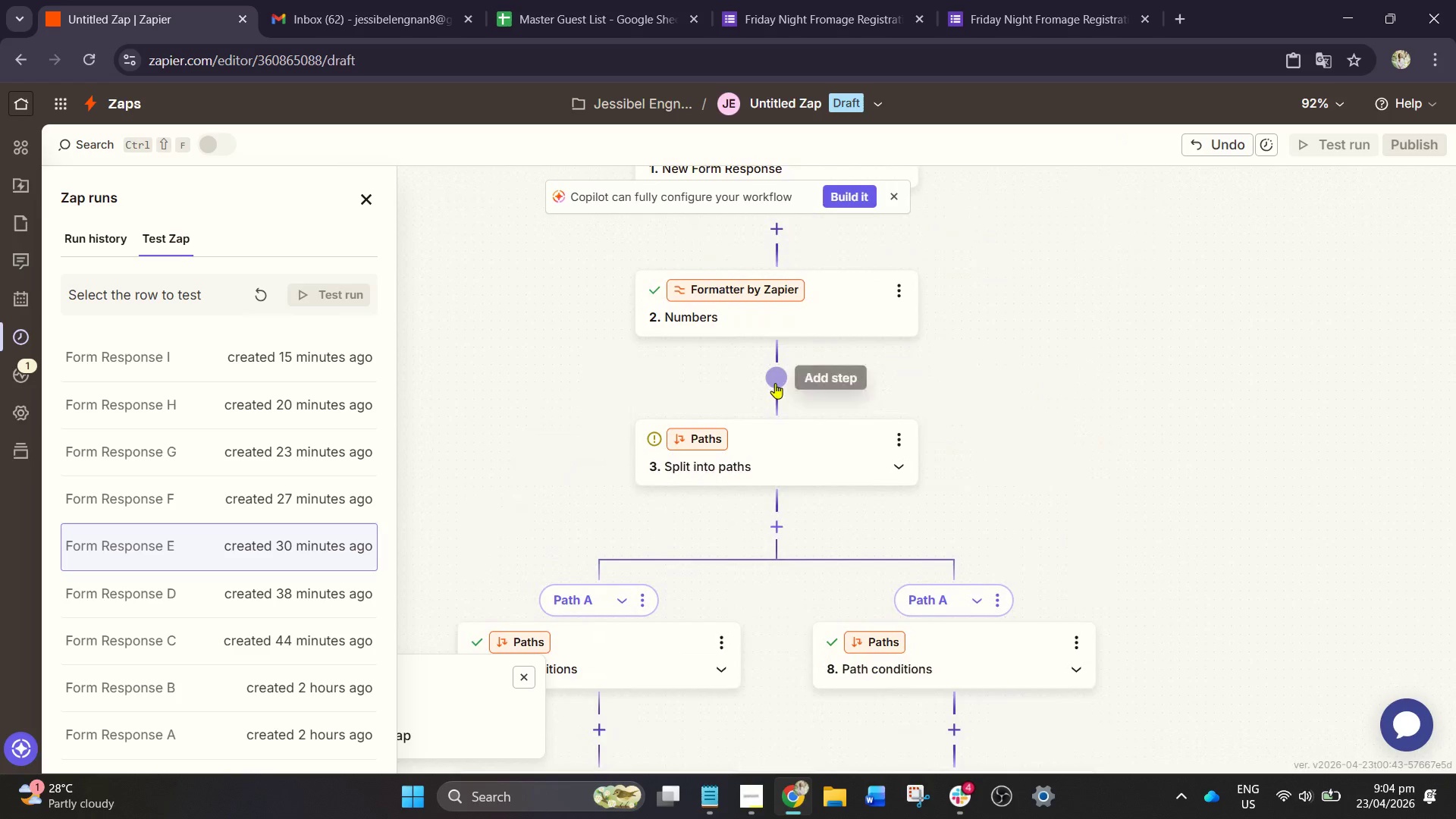 
left_click([775, 384])
 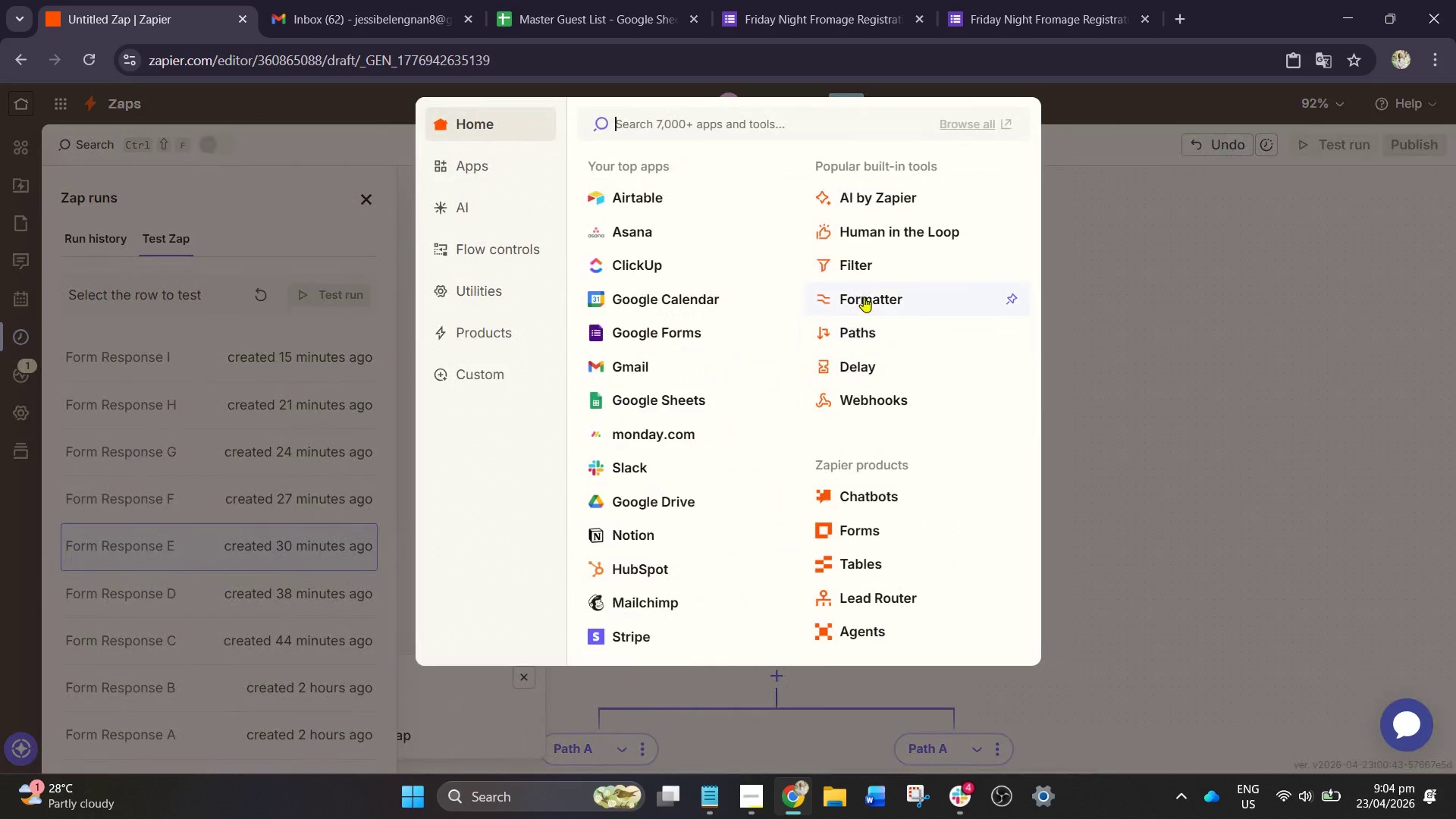 
left_click([860, 264])
 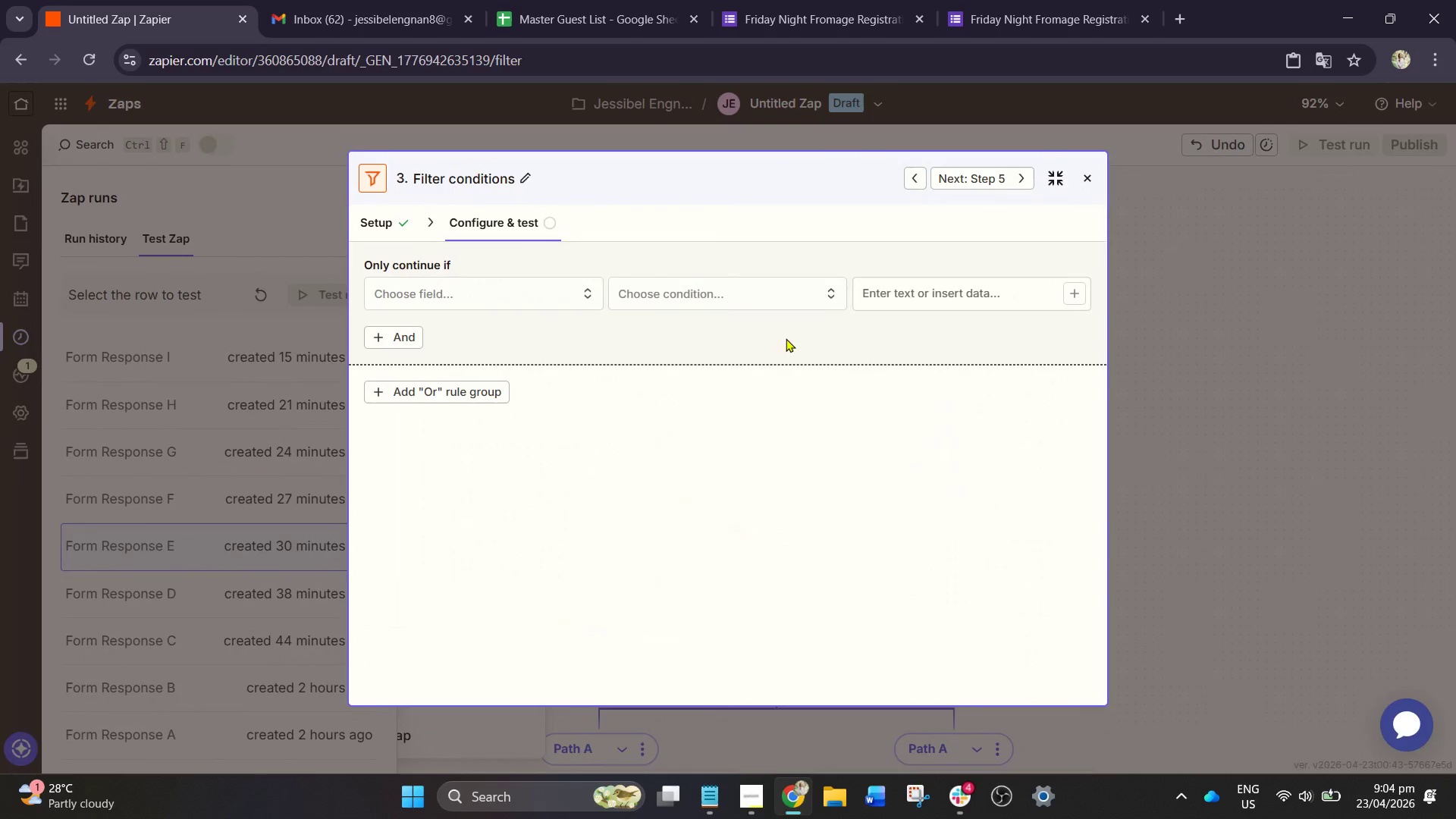 
left_click([509, 296])
 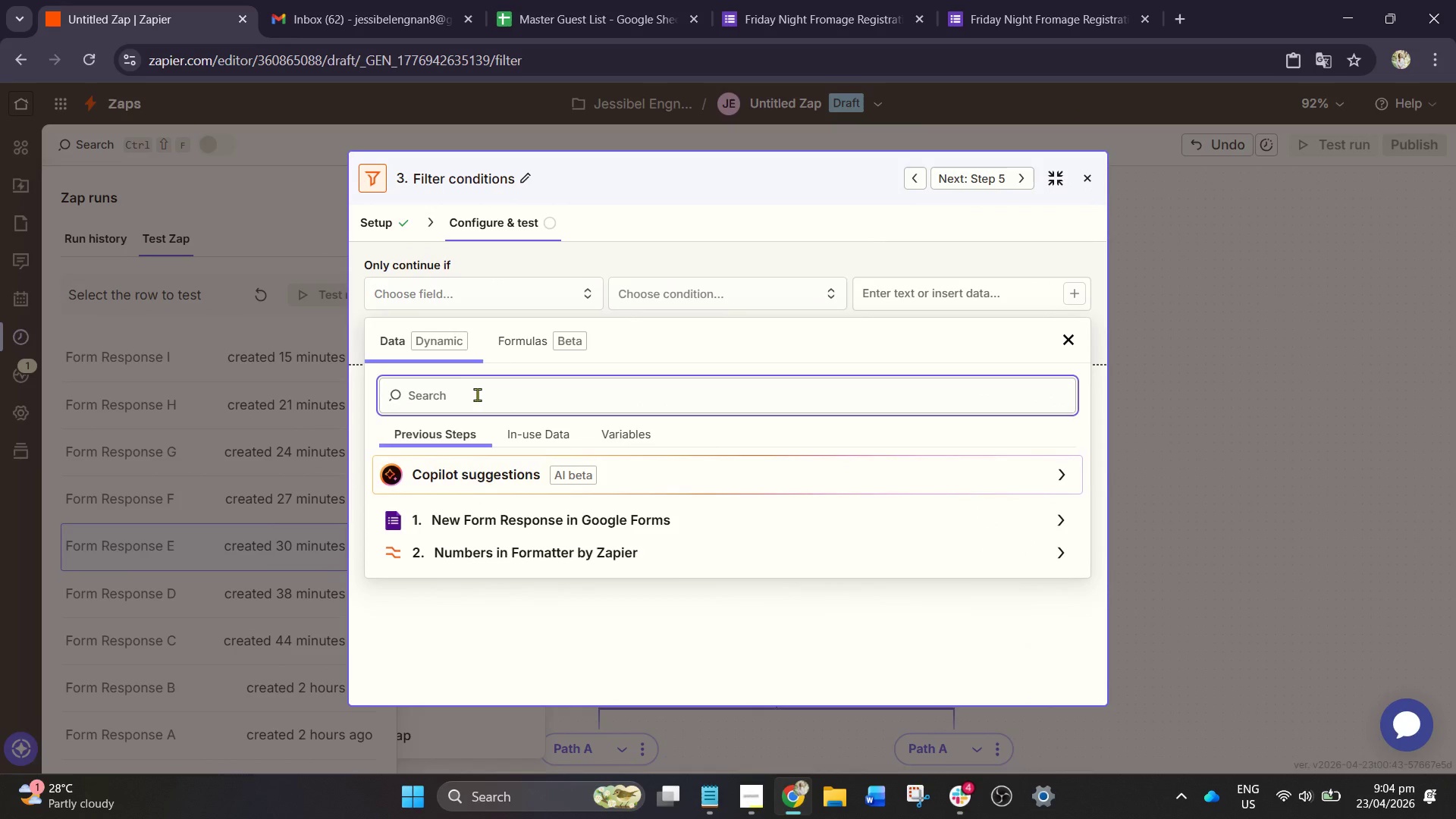 
type(EM)
 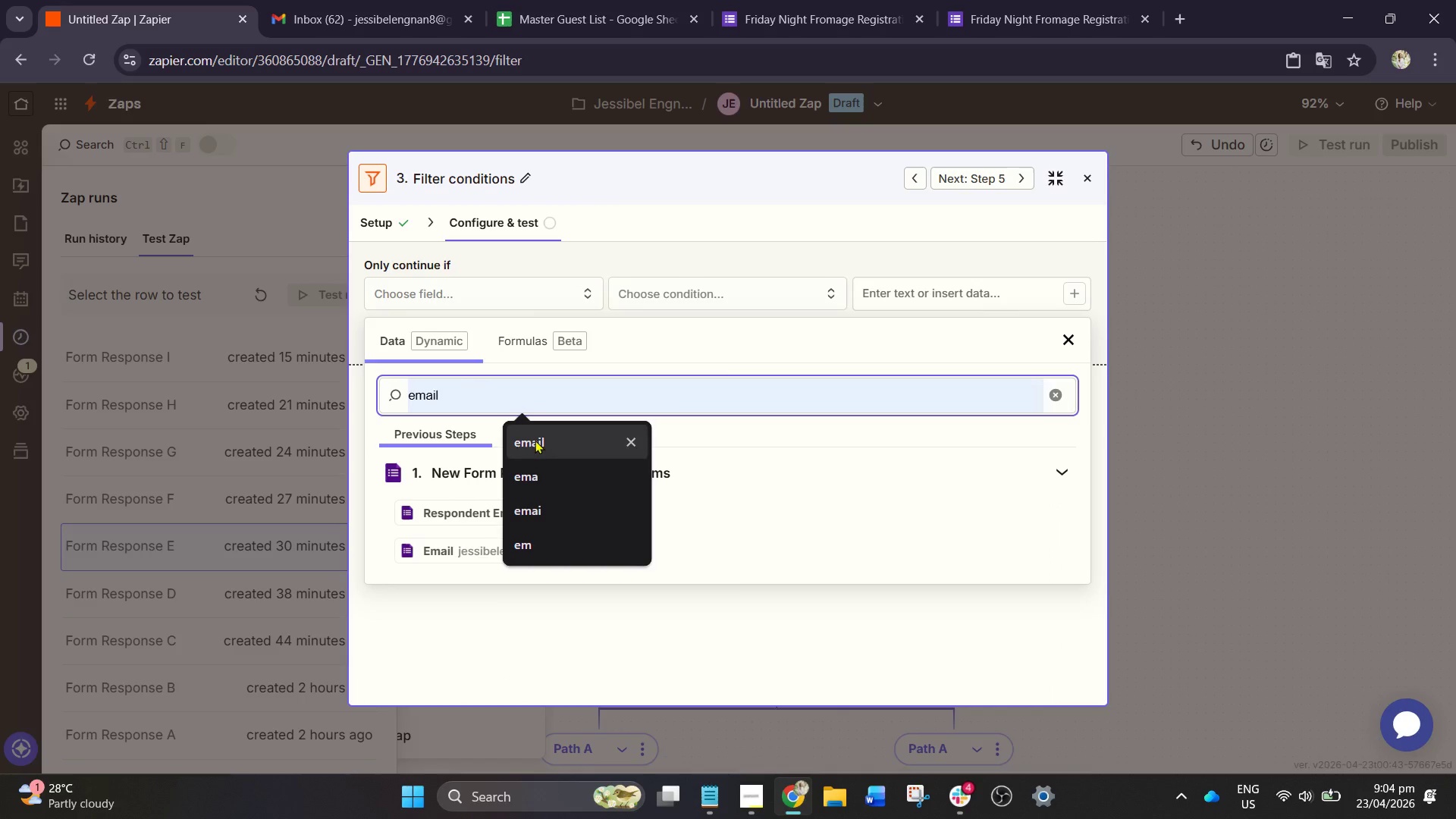 
left_click([547, 445])
 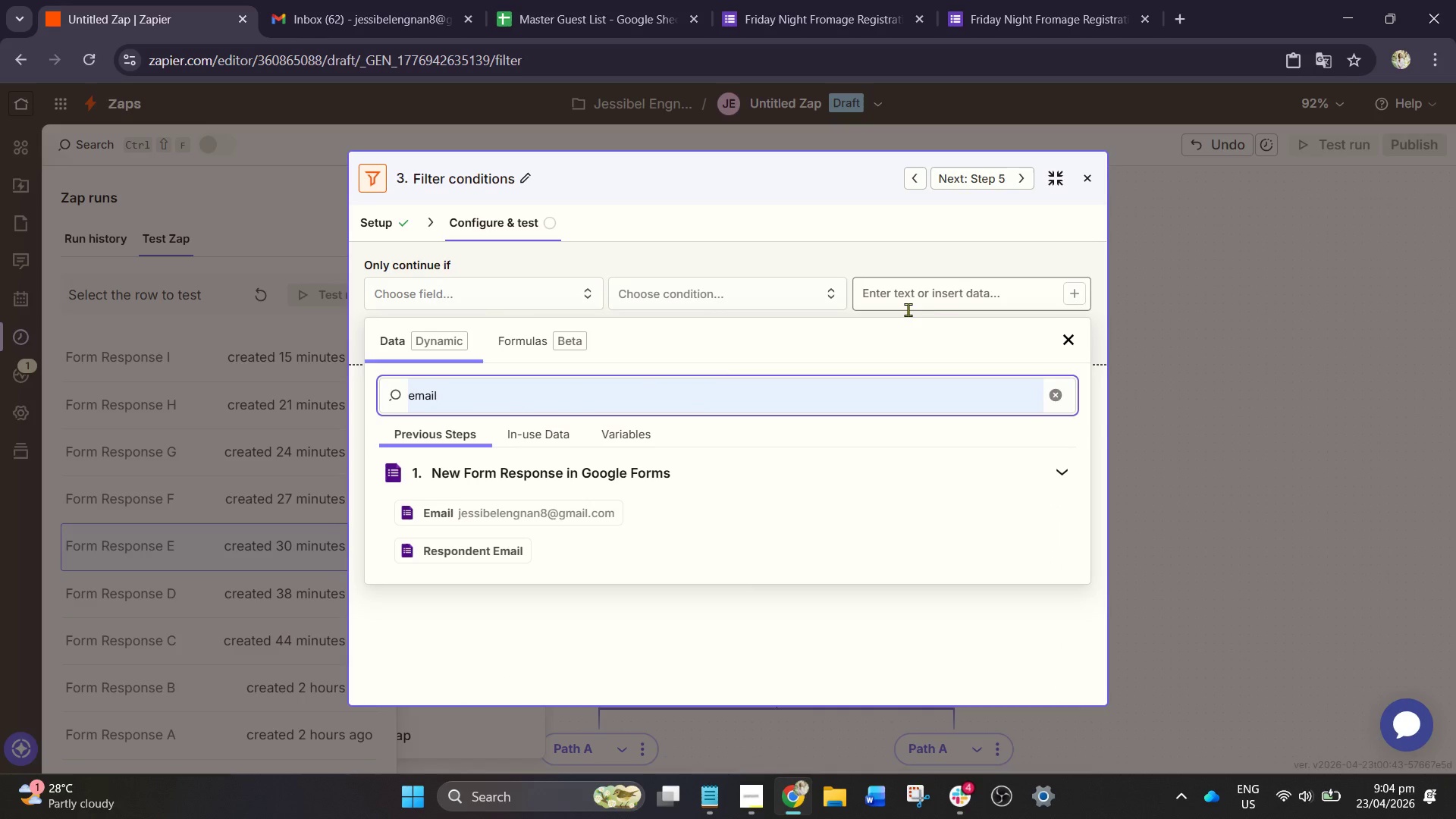 
left_click([928, 303])
 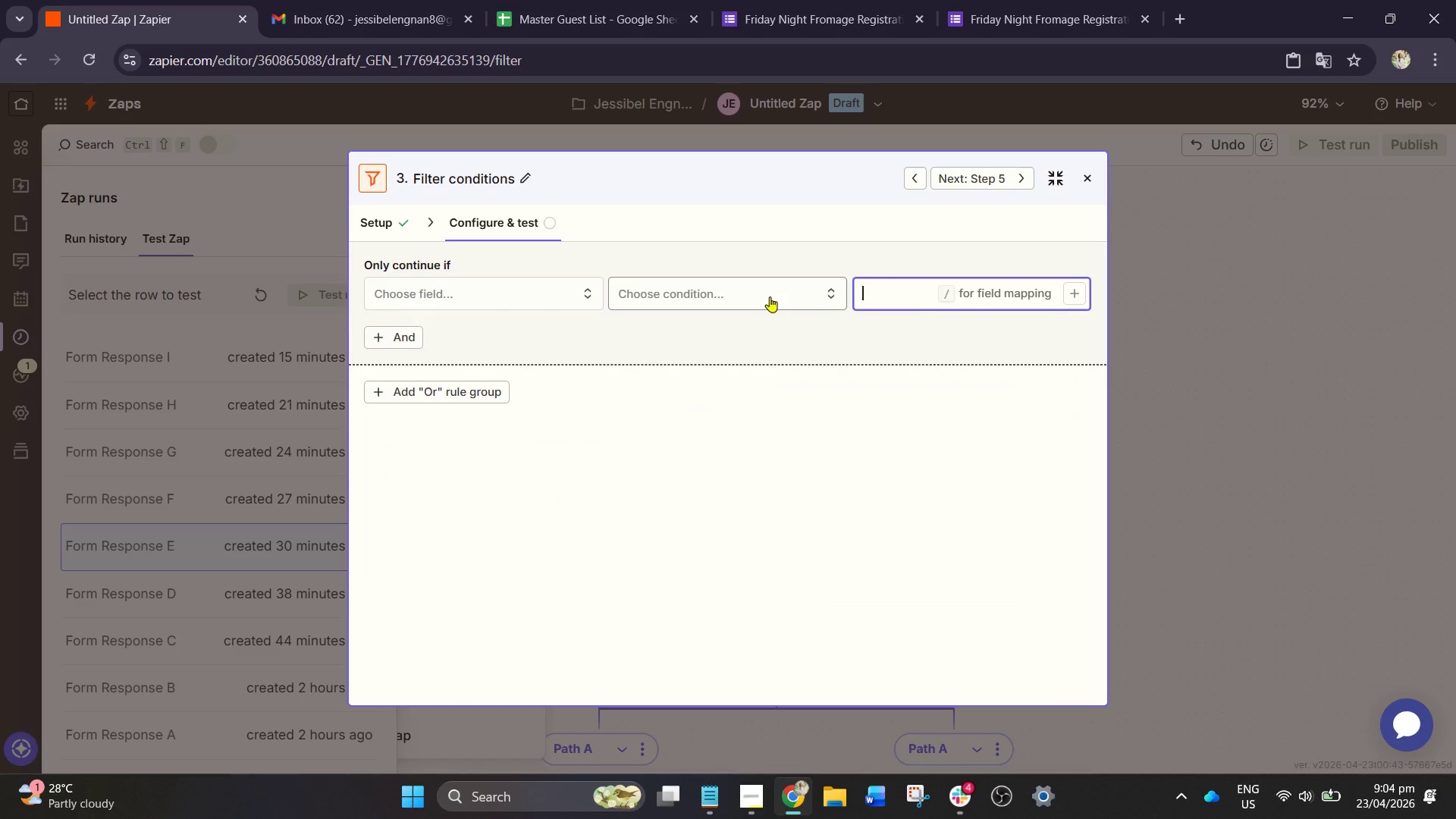 
left_click([770, 297])
 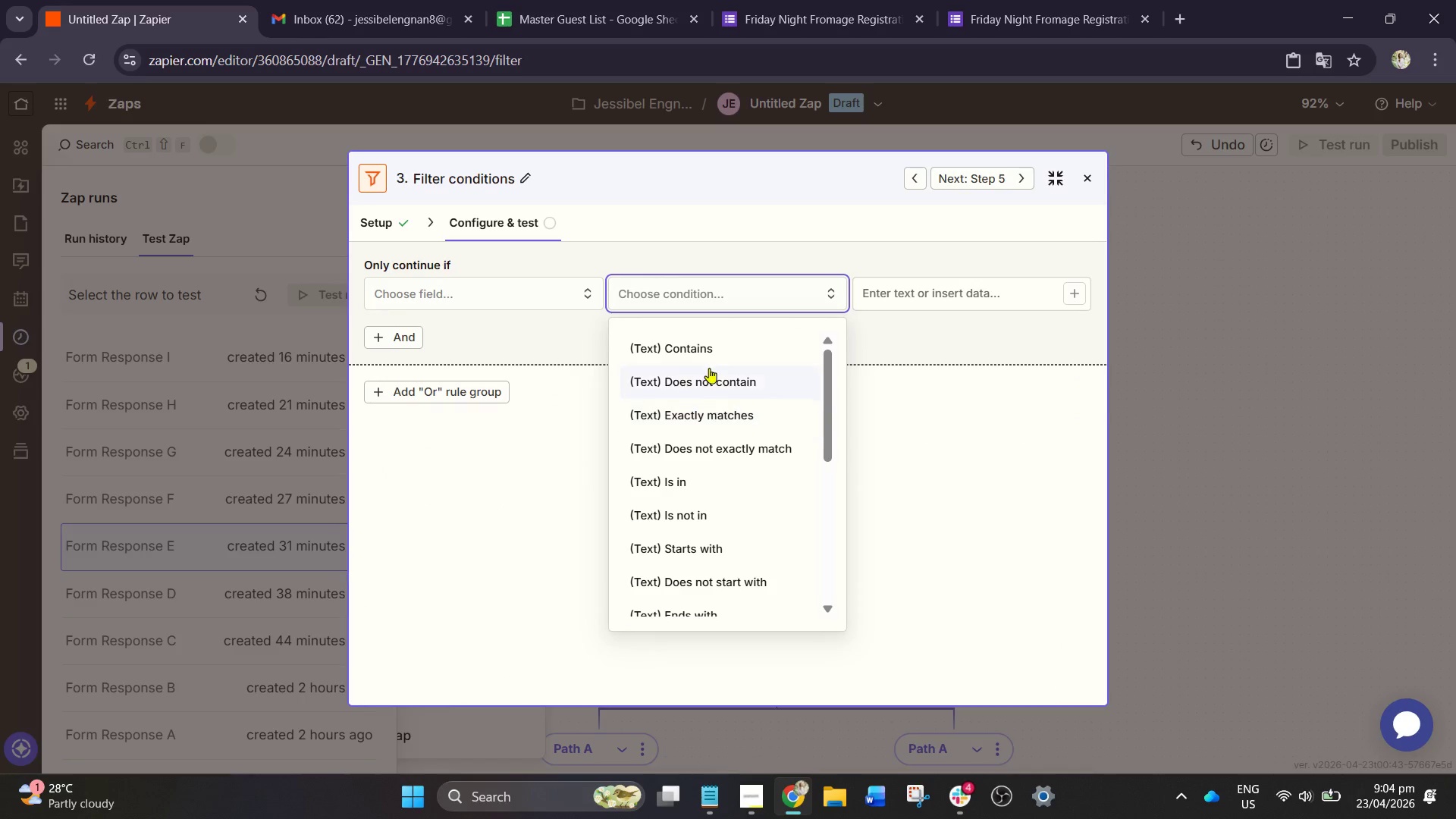 
left_click([706, 353])
 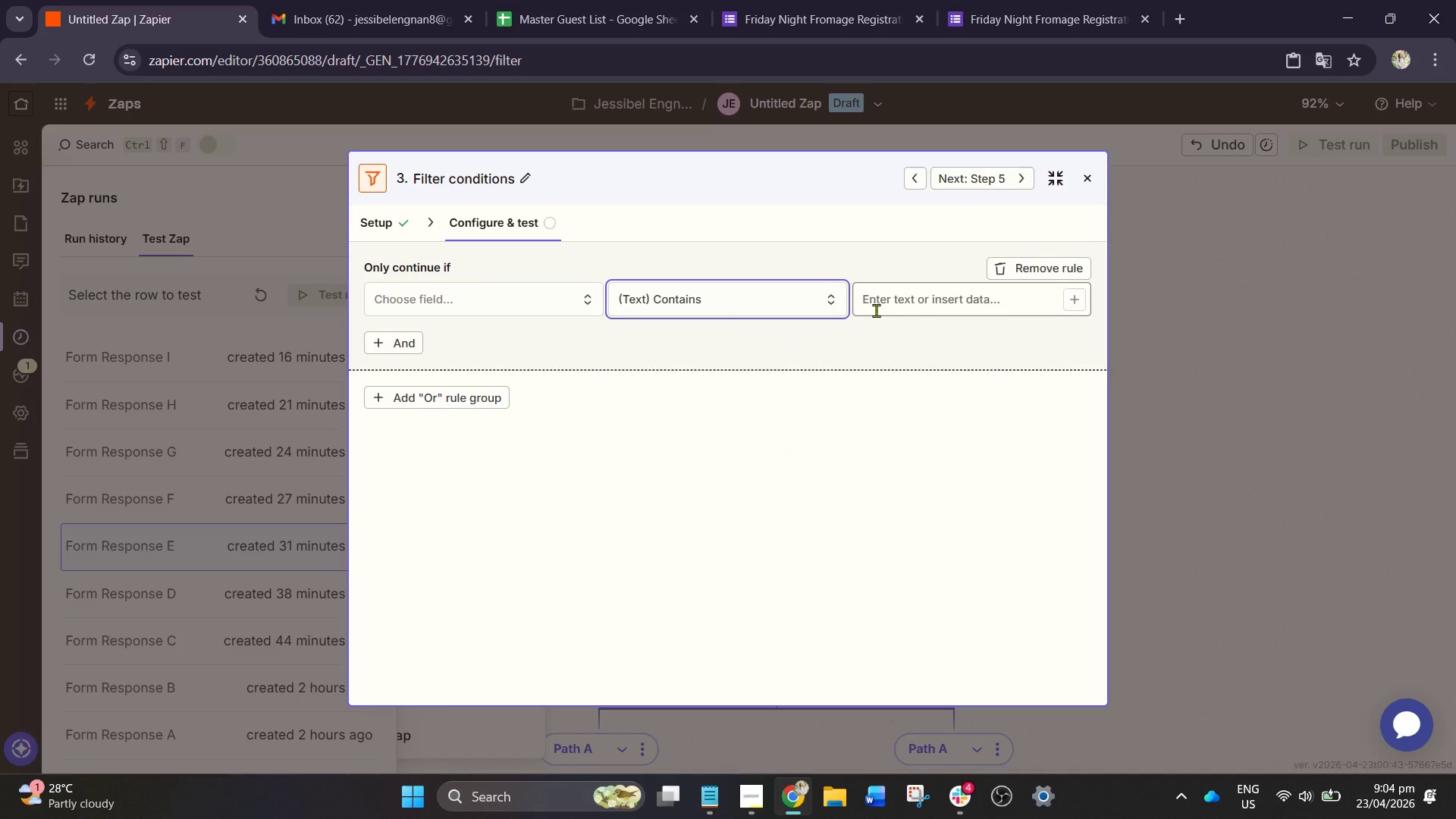 
left_click([890, 302])
 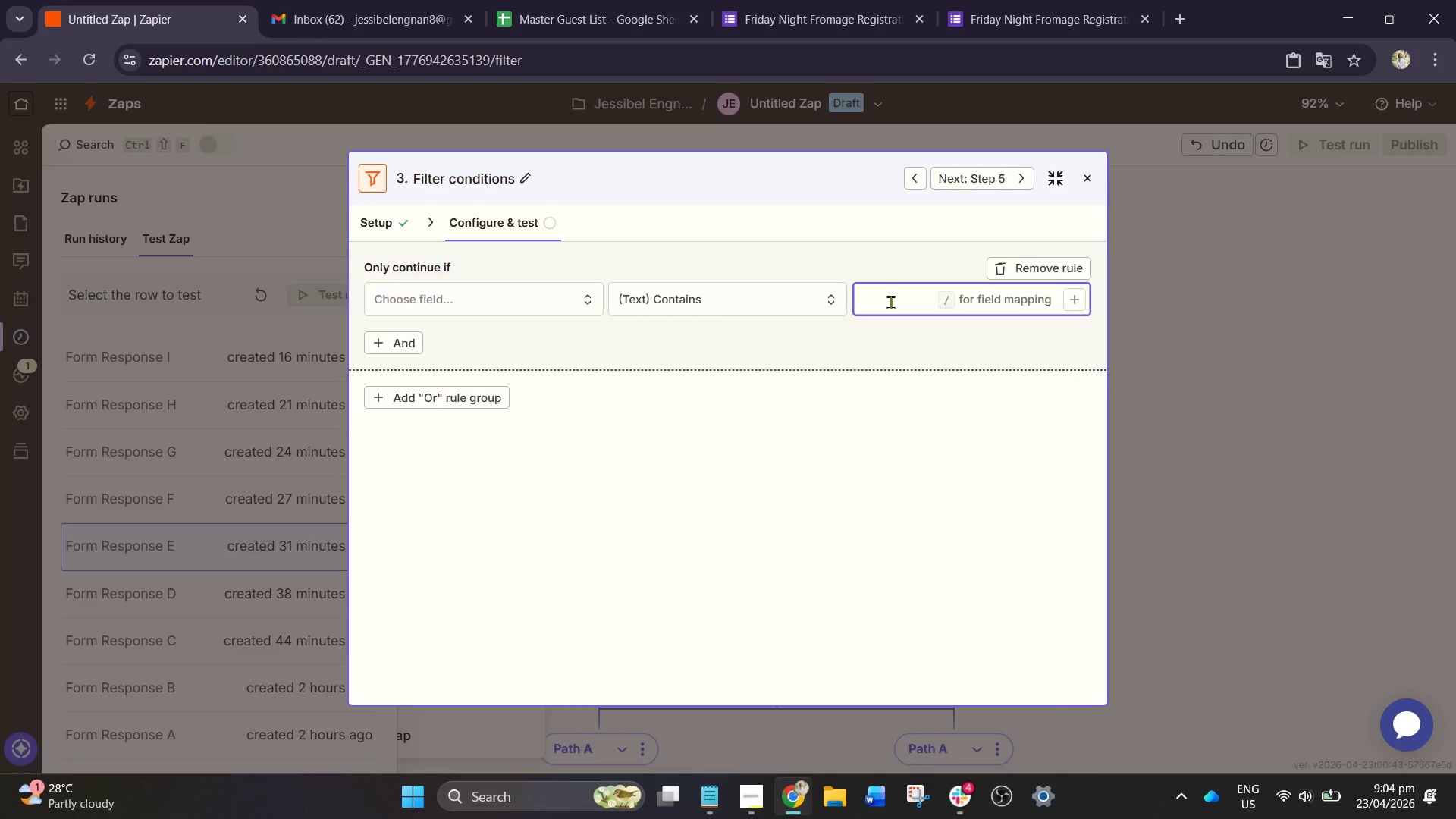 
key(Shift+2)
 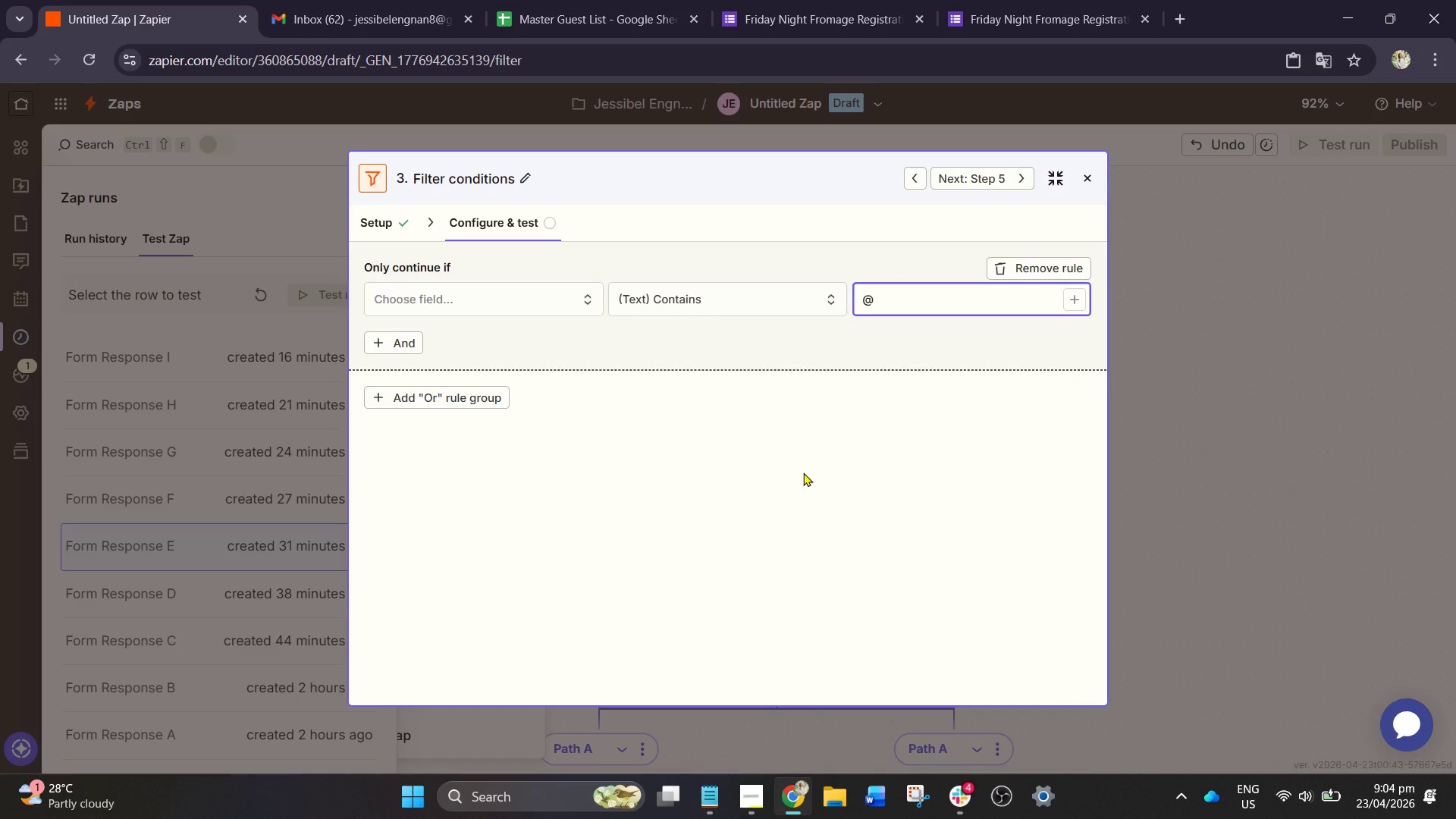 
left_click([803, 475])
 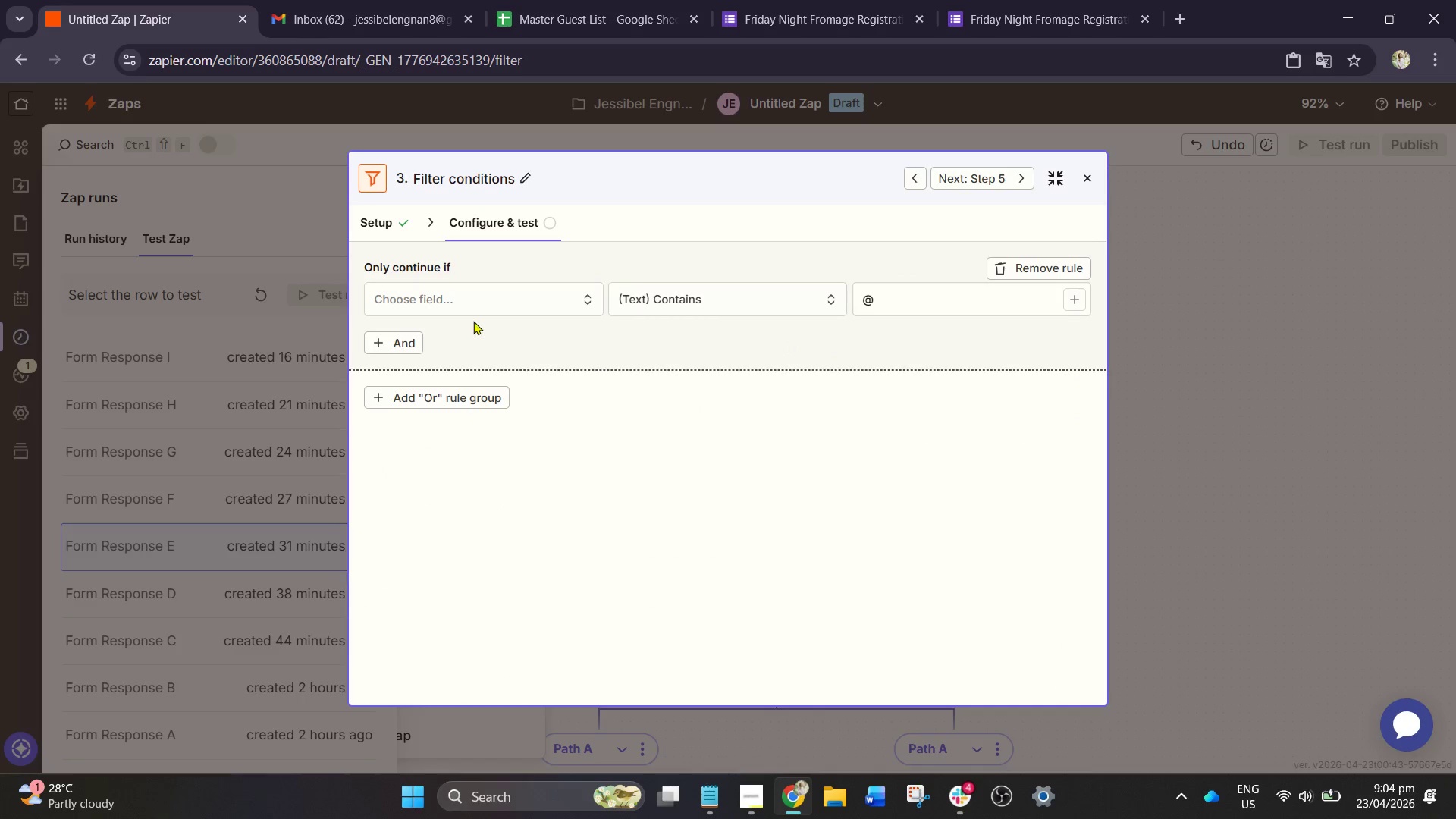 
left_click([463, 297])
 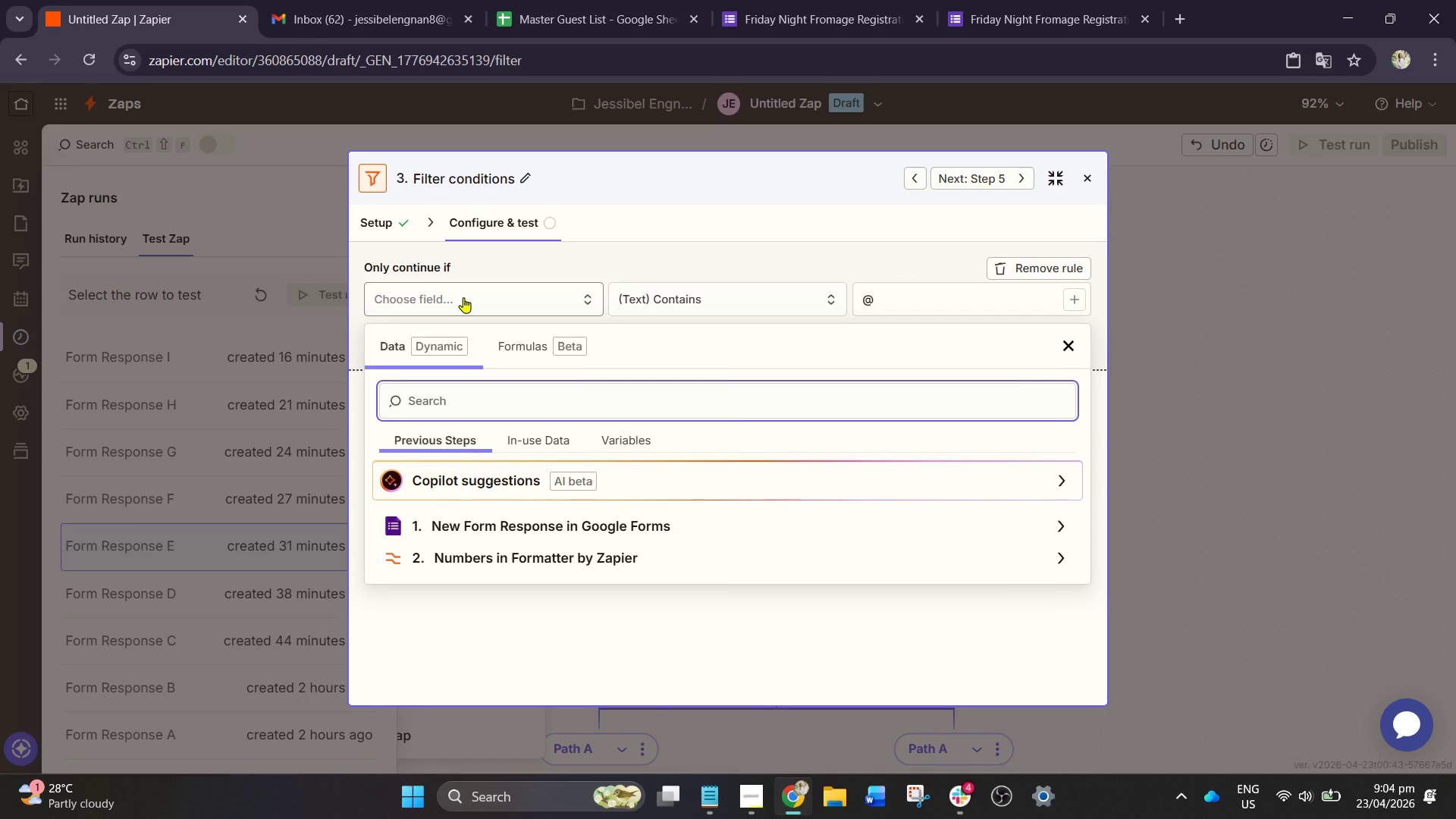 
type(EM)
 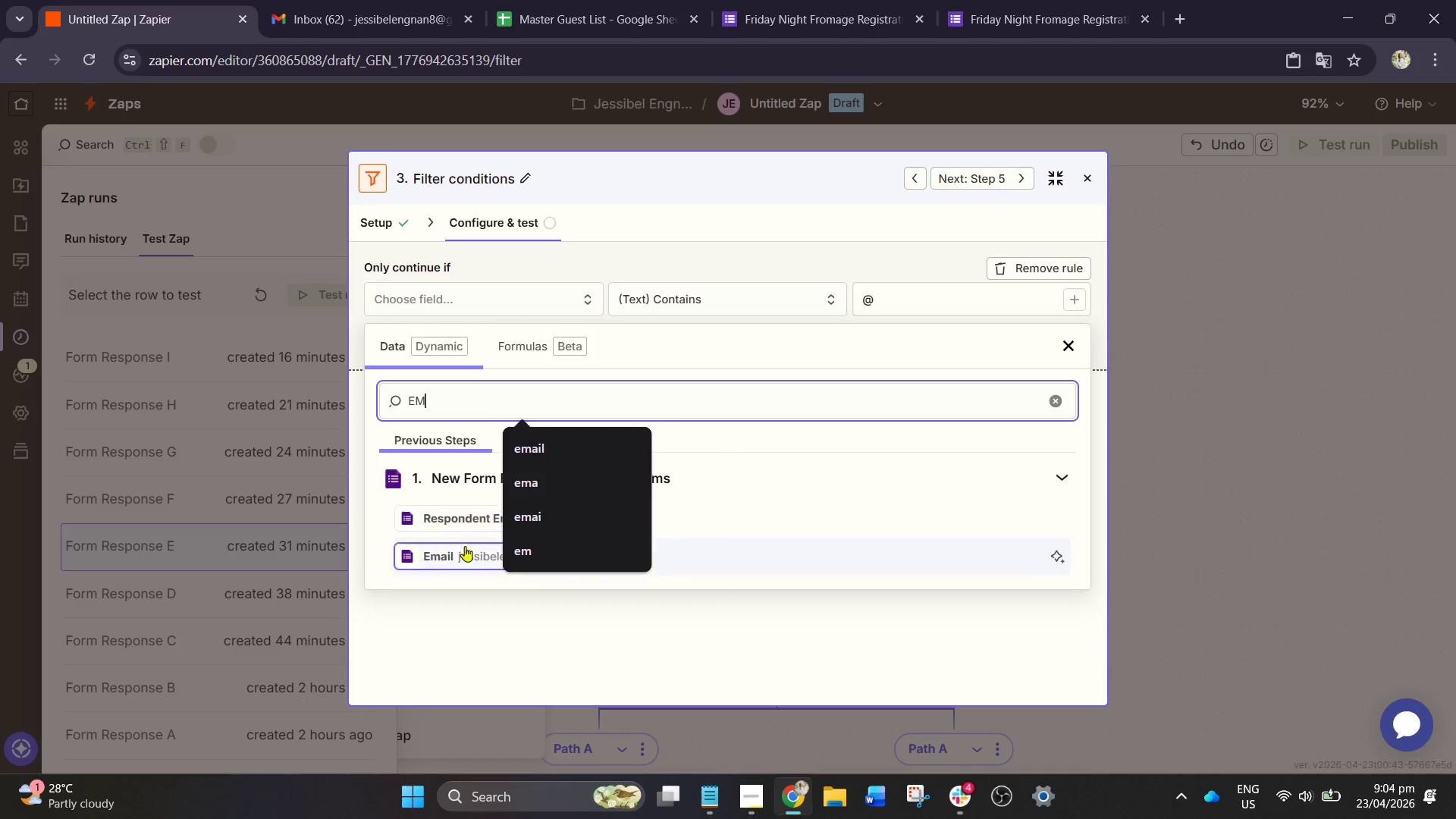 
left_click([465, 552])
 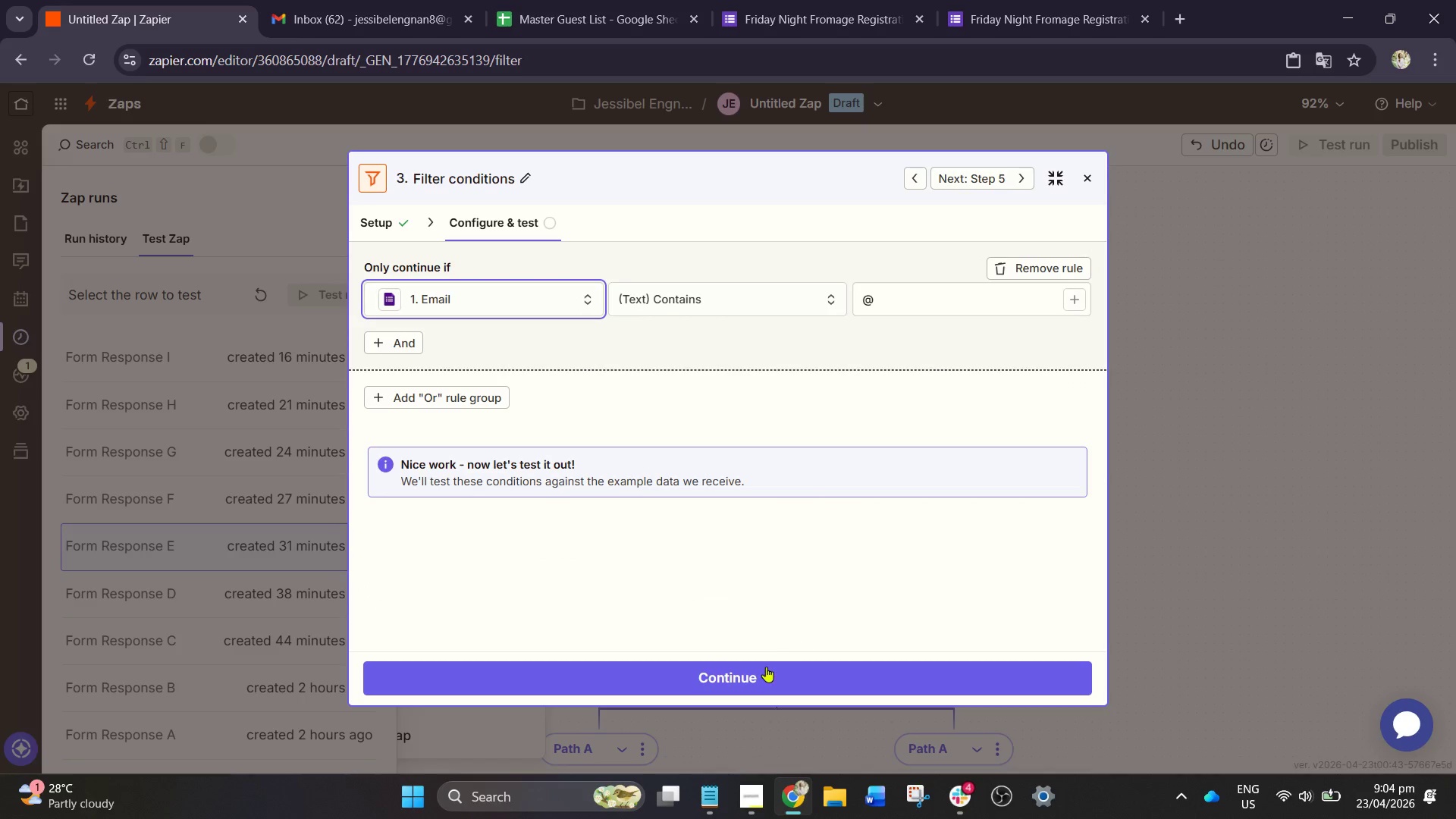 
left_click([753, 678])
 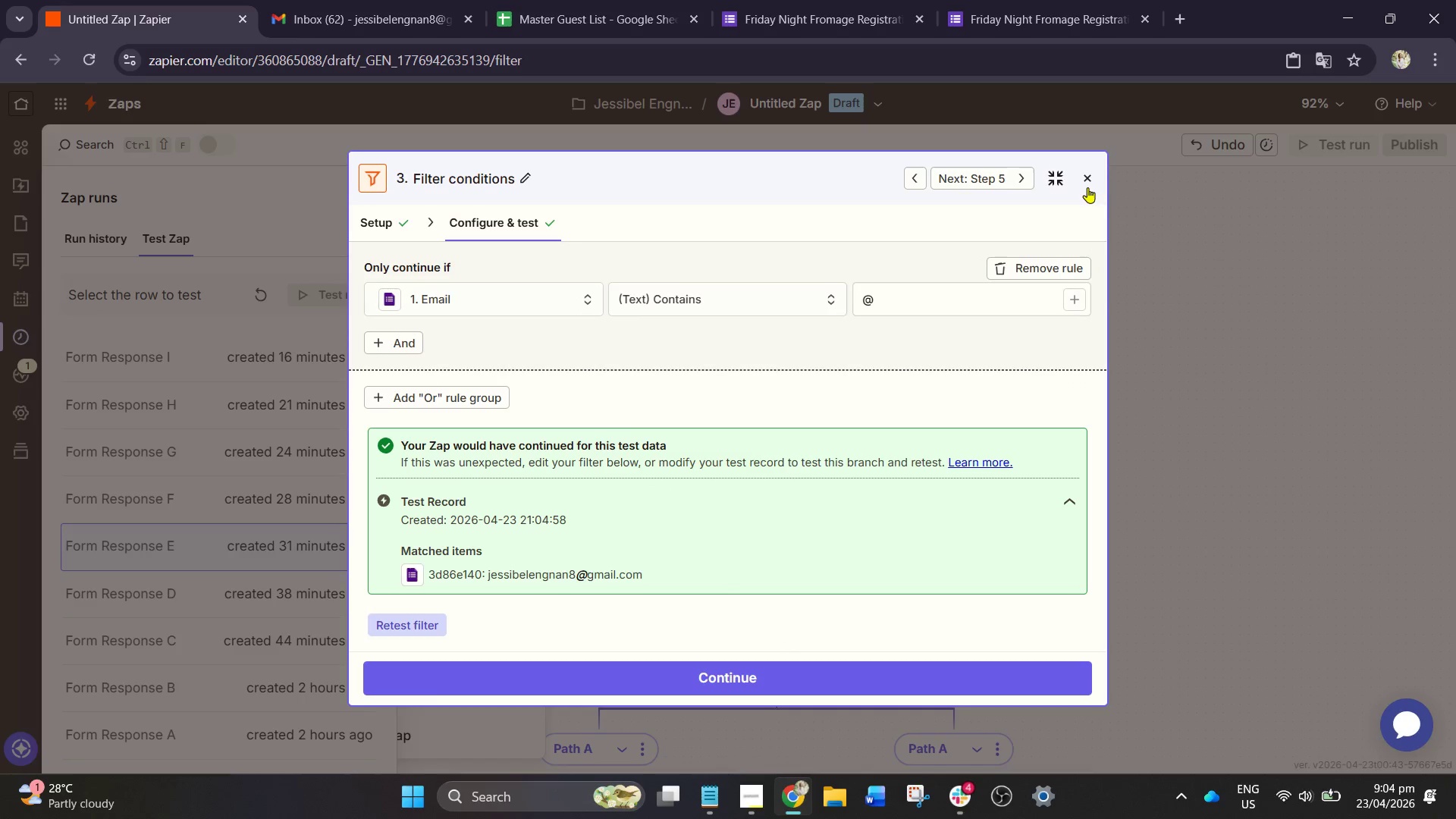 
left_click_drag(start_coordinate=[1010, 484], to_coordinate=[991, 378])
 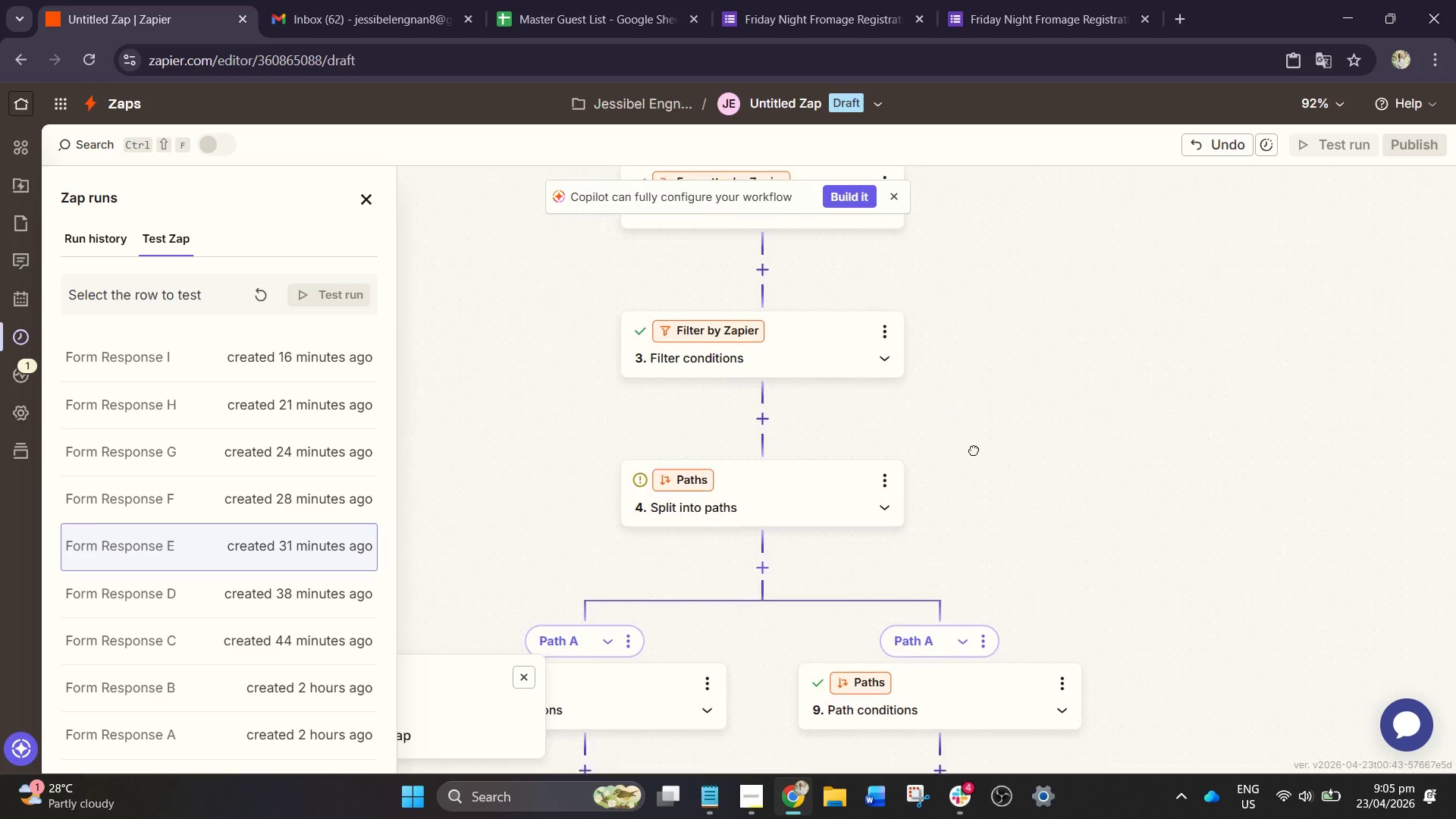 
left_click_drag(start_coordinate=[962, 473], to_coordinate=[1003, 278])
 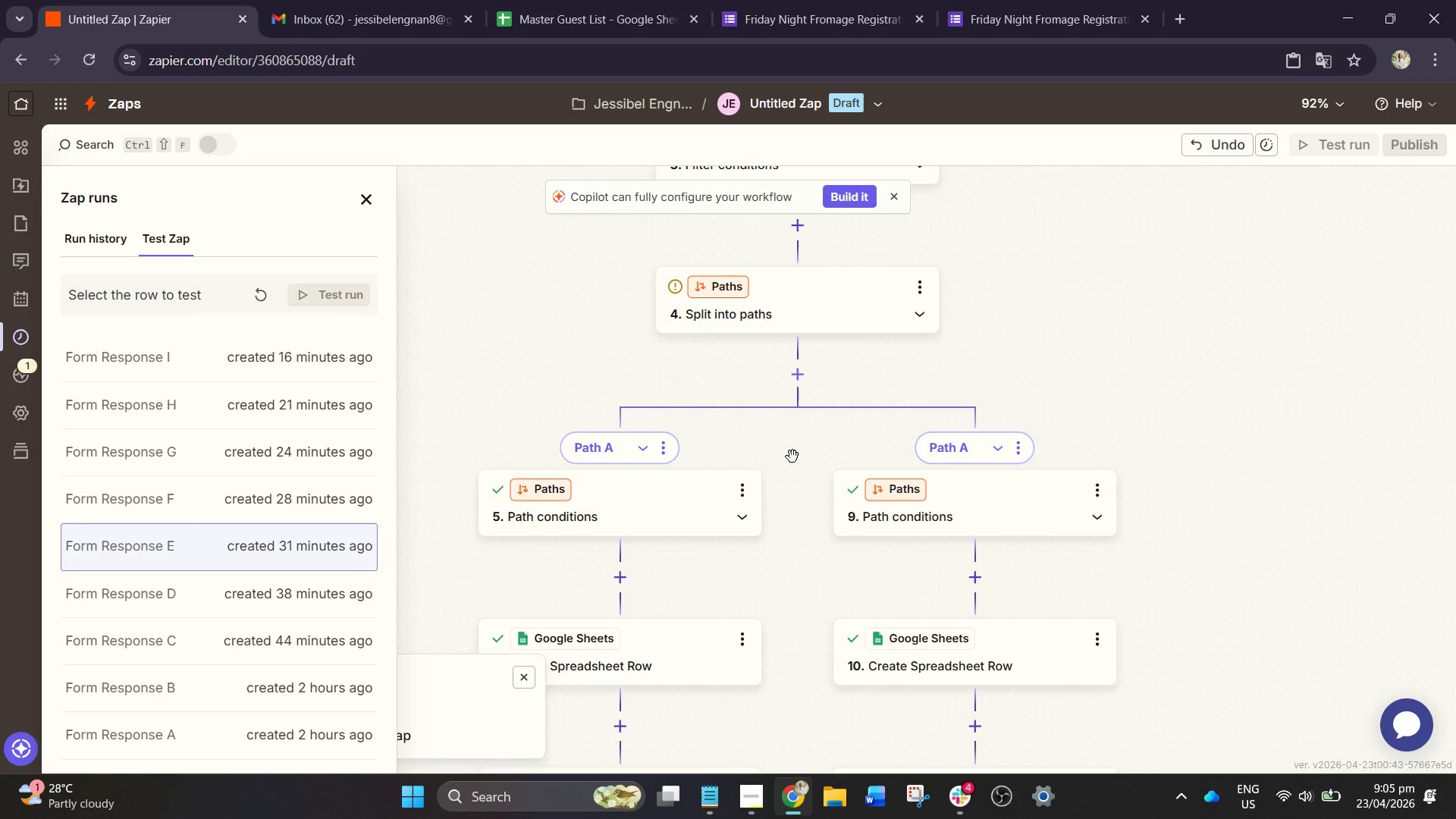 
hold_key(key=ControlLeft, duration=1.5)
scroll: coordinate [777, 438], scroll_direction: down, amount: 8.0
 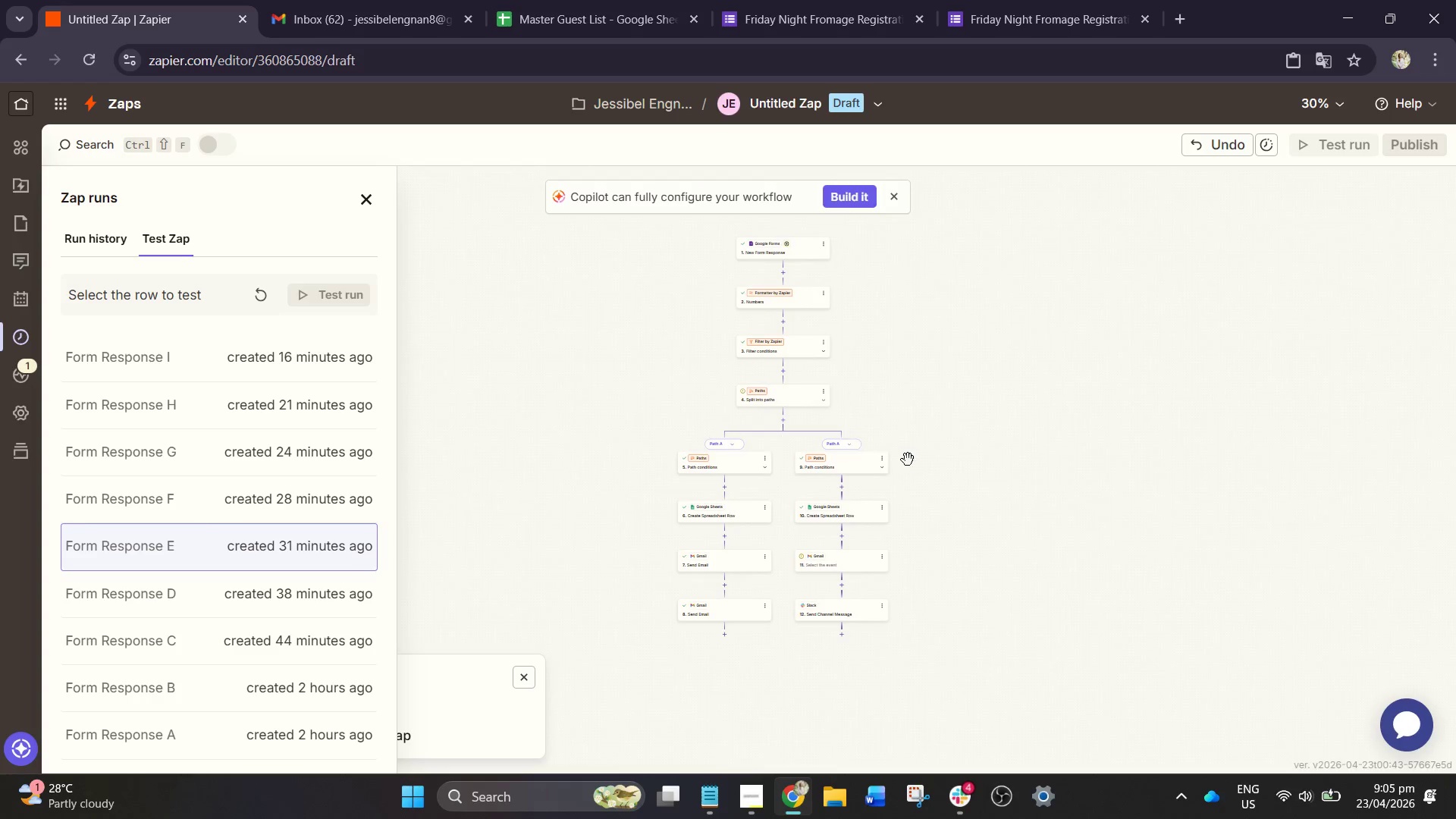 
left_click_drag(start_coordinate=[939, 562], to_coordinate=[988, 496])
 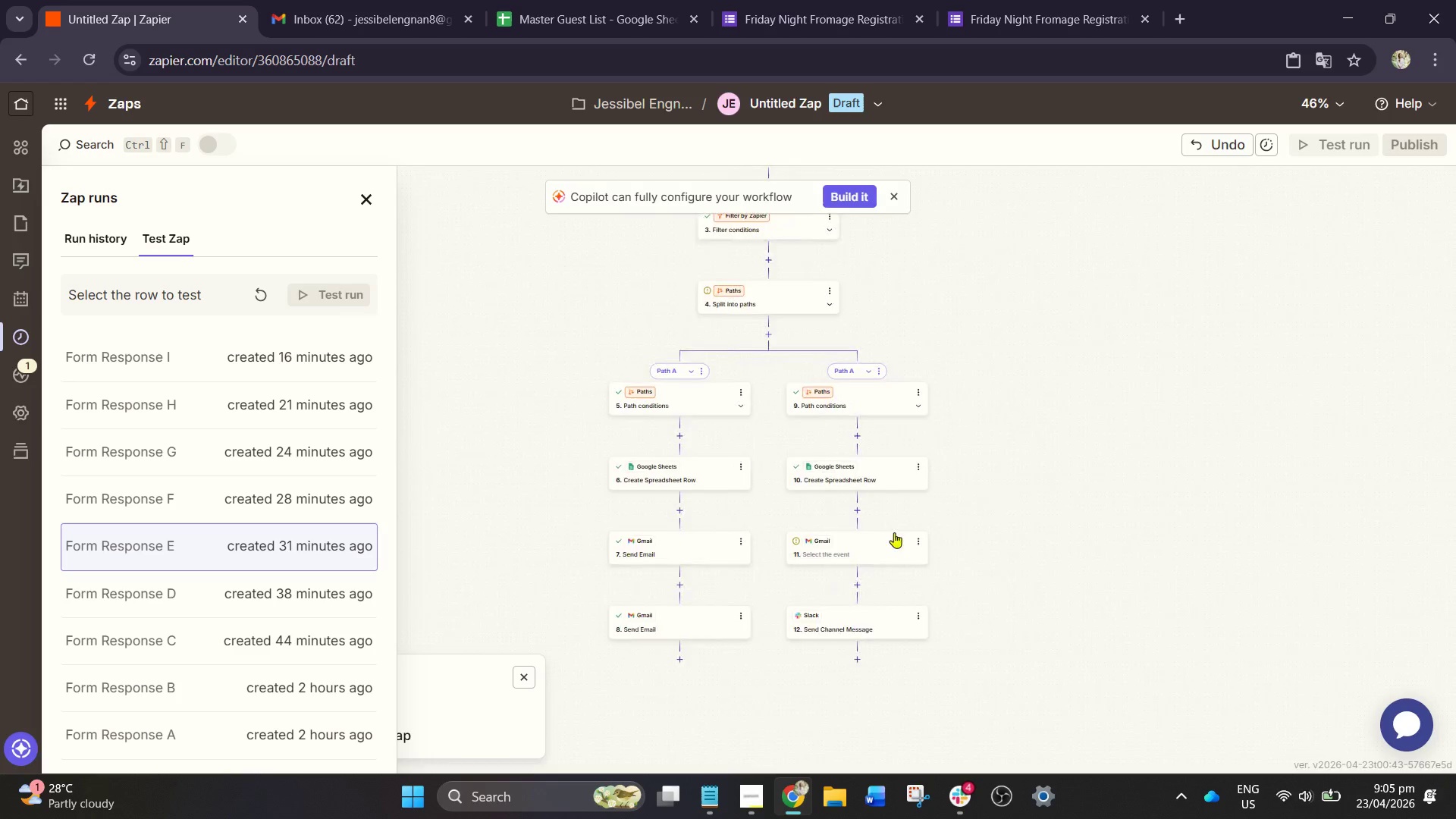 
scroll: coordinate [908, 460], scroll_direction: up, amount: 3.0
 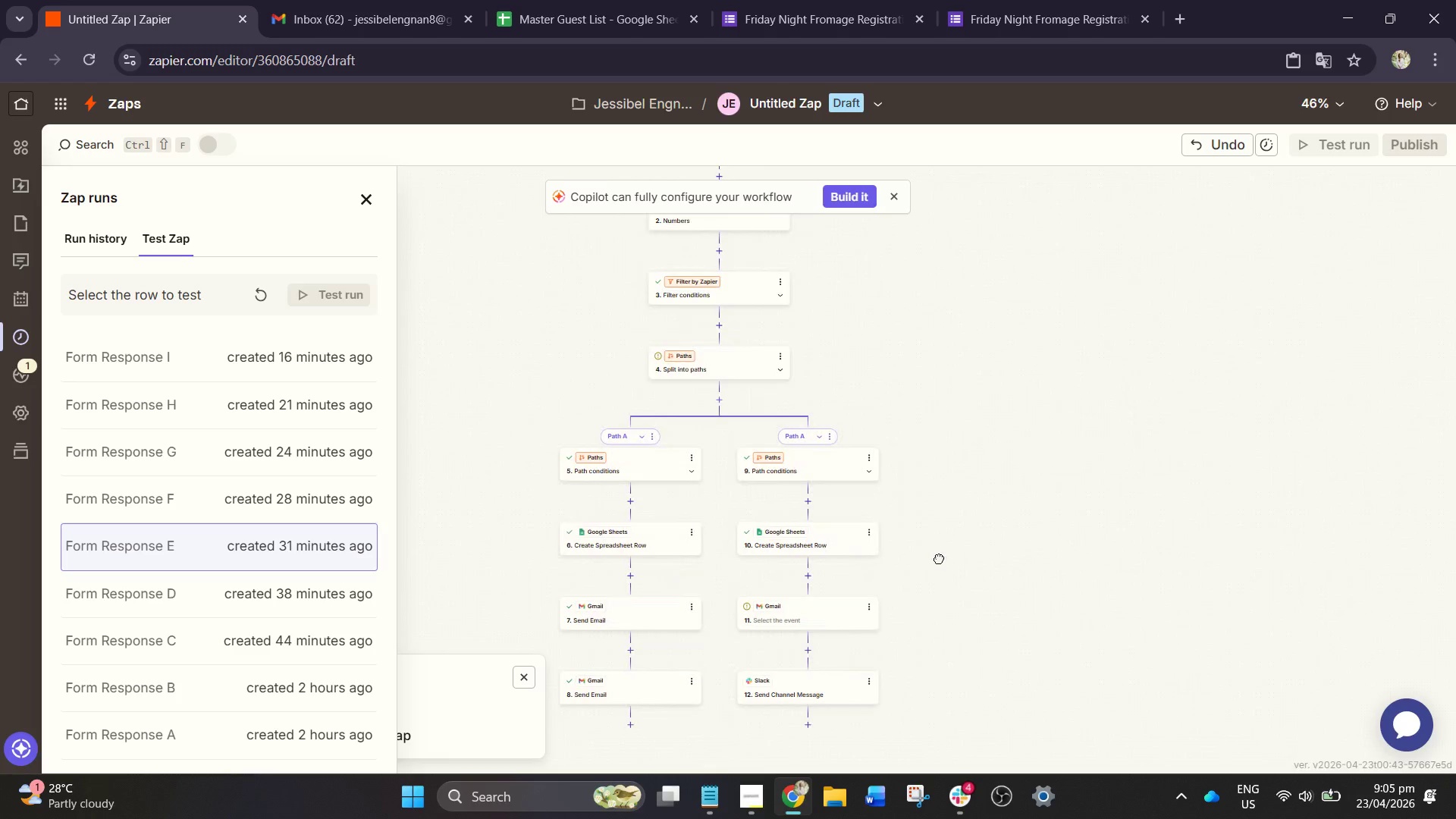 
hold_key(key=ControlLeft, duration=0.52)
scroll: coordinate [893, 543], scroll_direction: up, amount: 4.0
 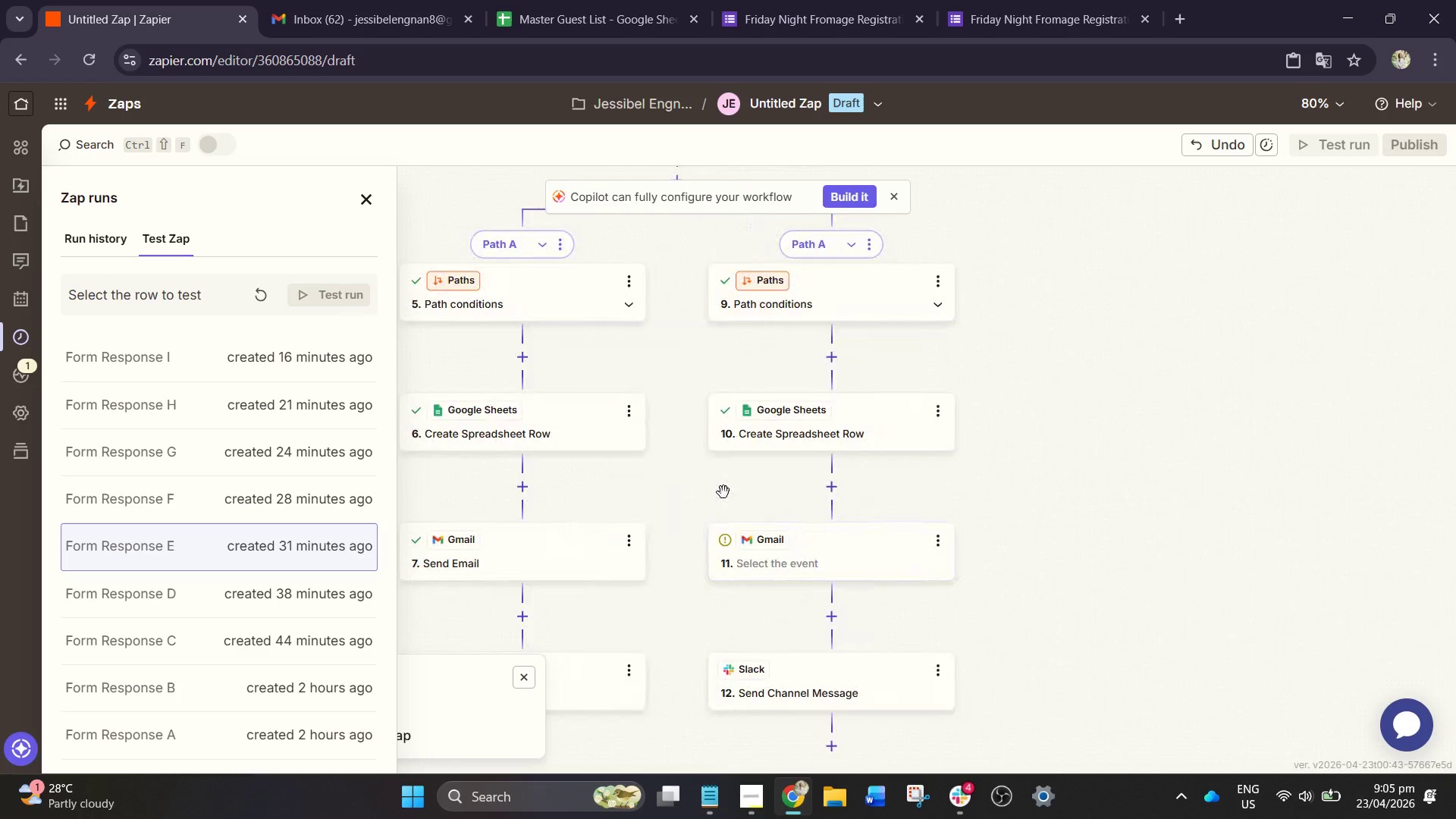 
left_click_drag(start_coordinate=[723, 492], to_coordinate=[801, 482])
 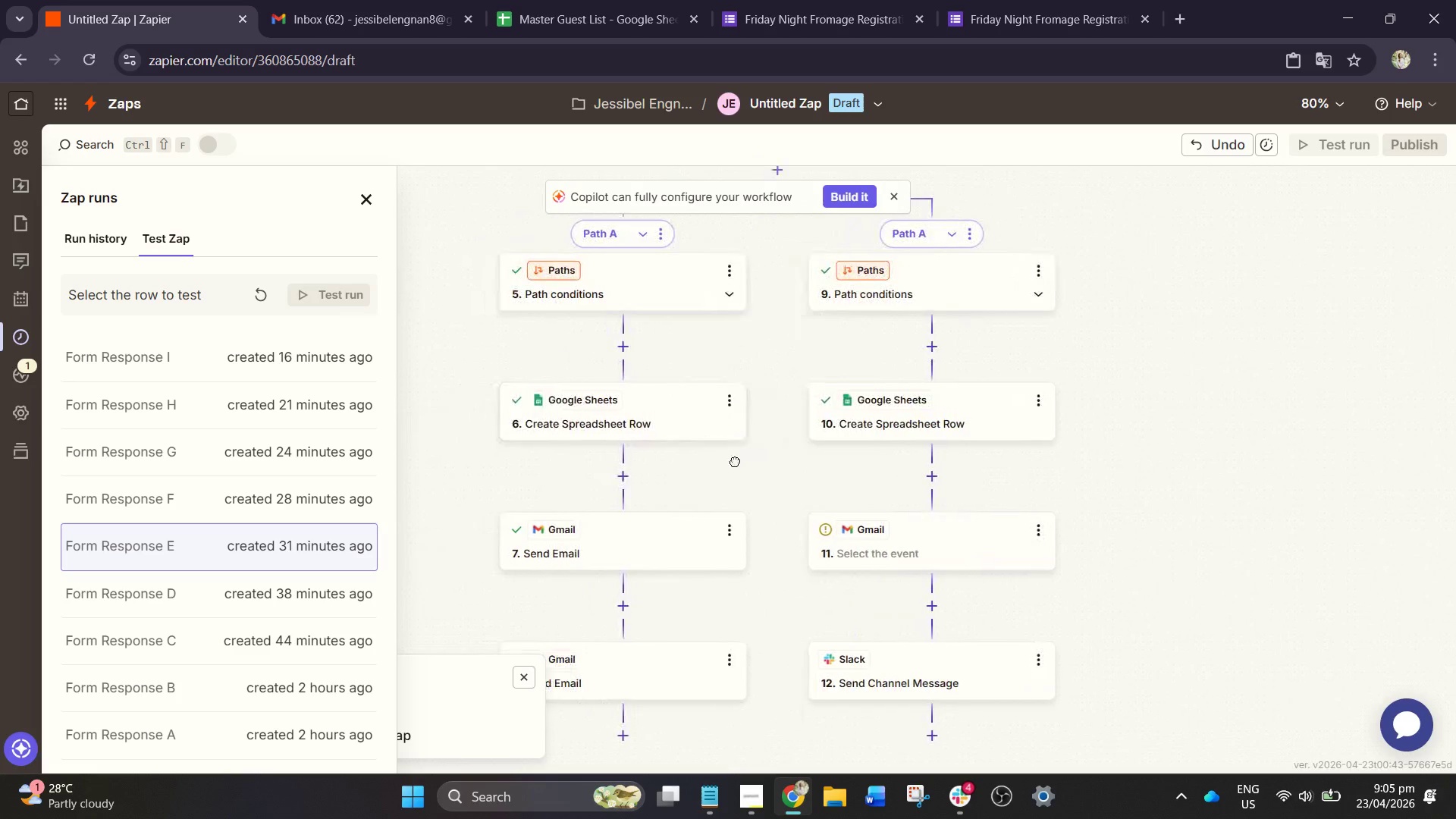 
left_click_drag(start_coordinate=[701, 461], to_coordinate=[747, 461])
 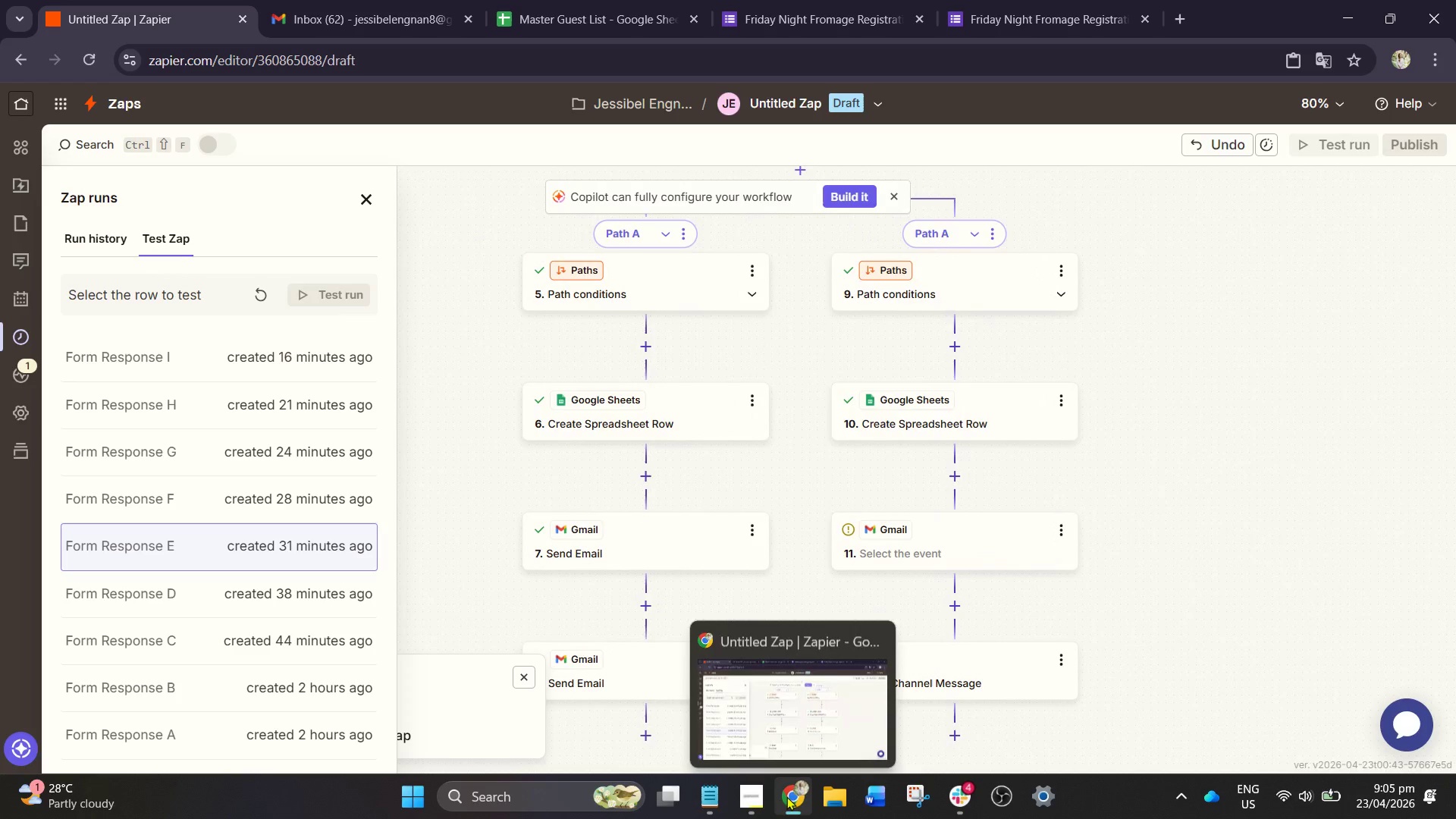 
left_click([752, 795])